 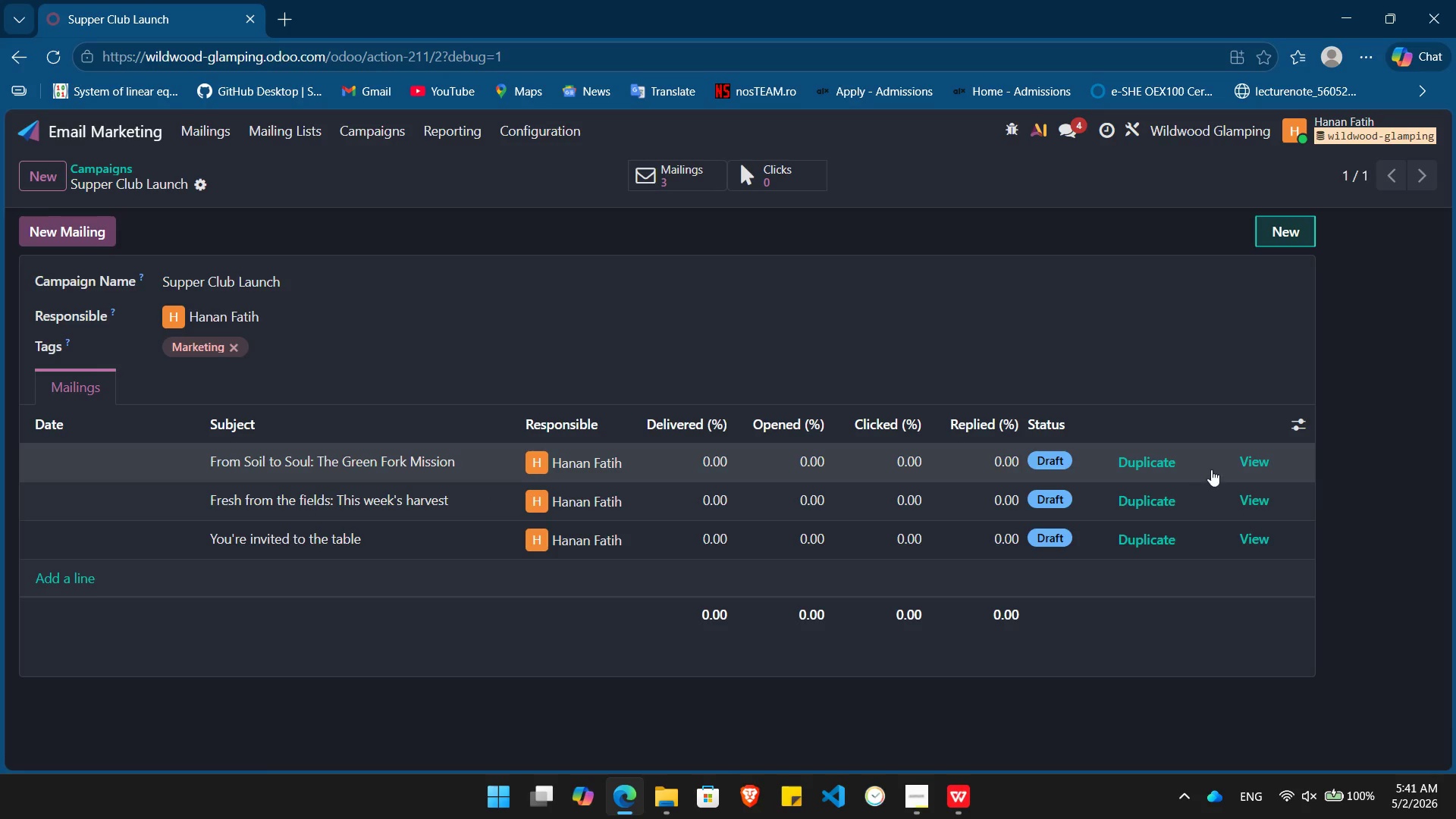 
left_click([1258, 464])
 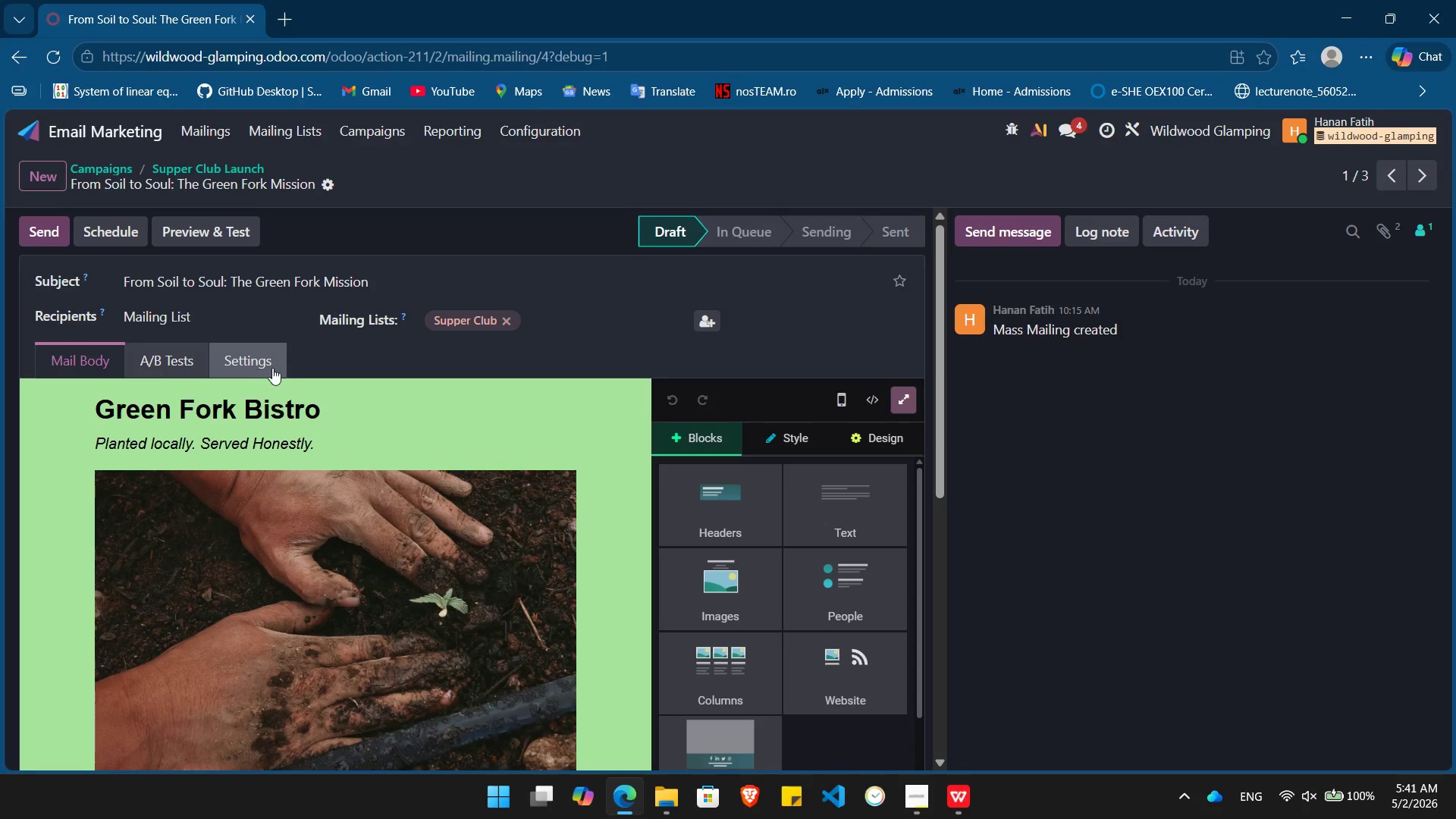 
left_click([259, 368])
 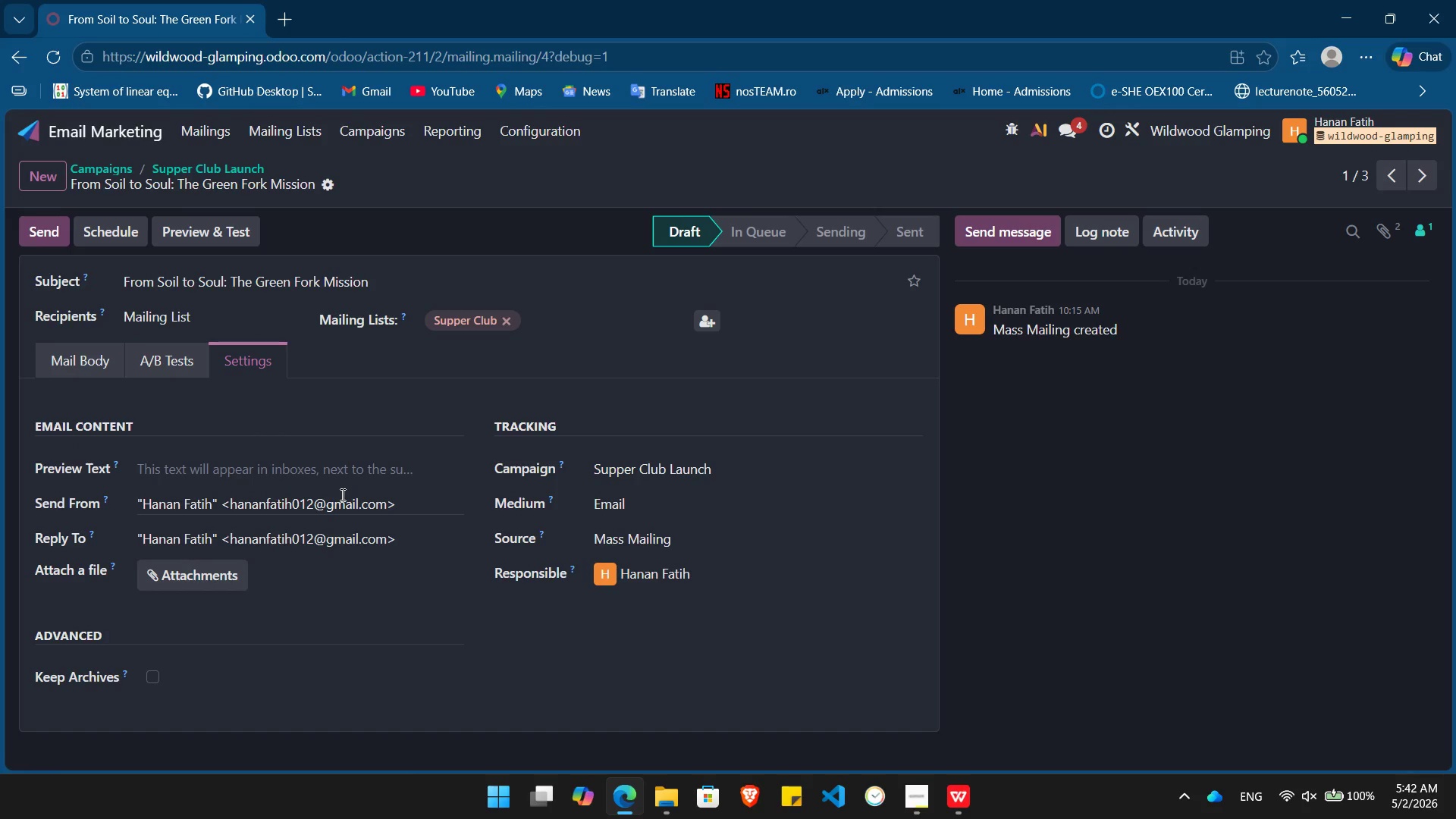 
wait(8.16)
 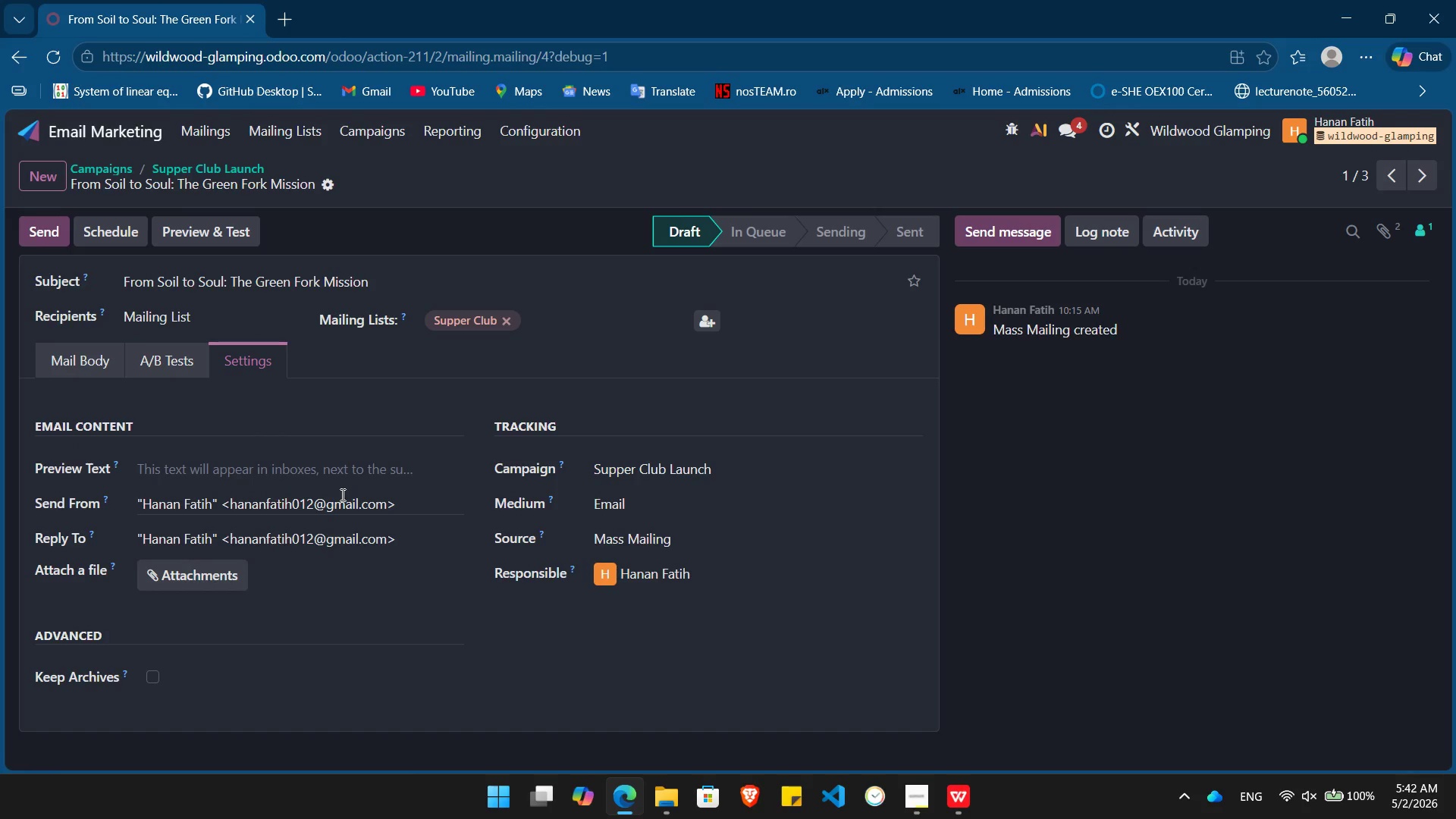 
key(PrintScreen)
 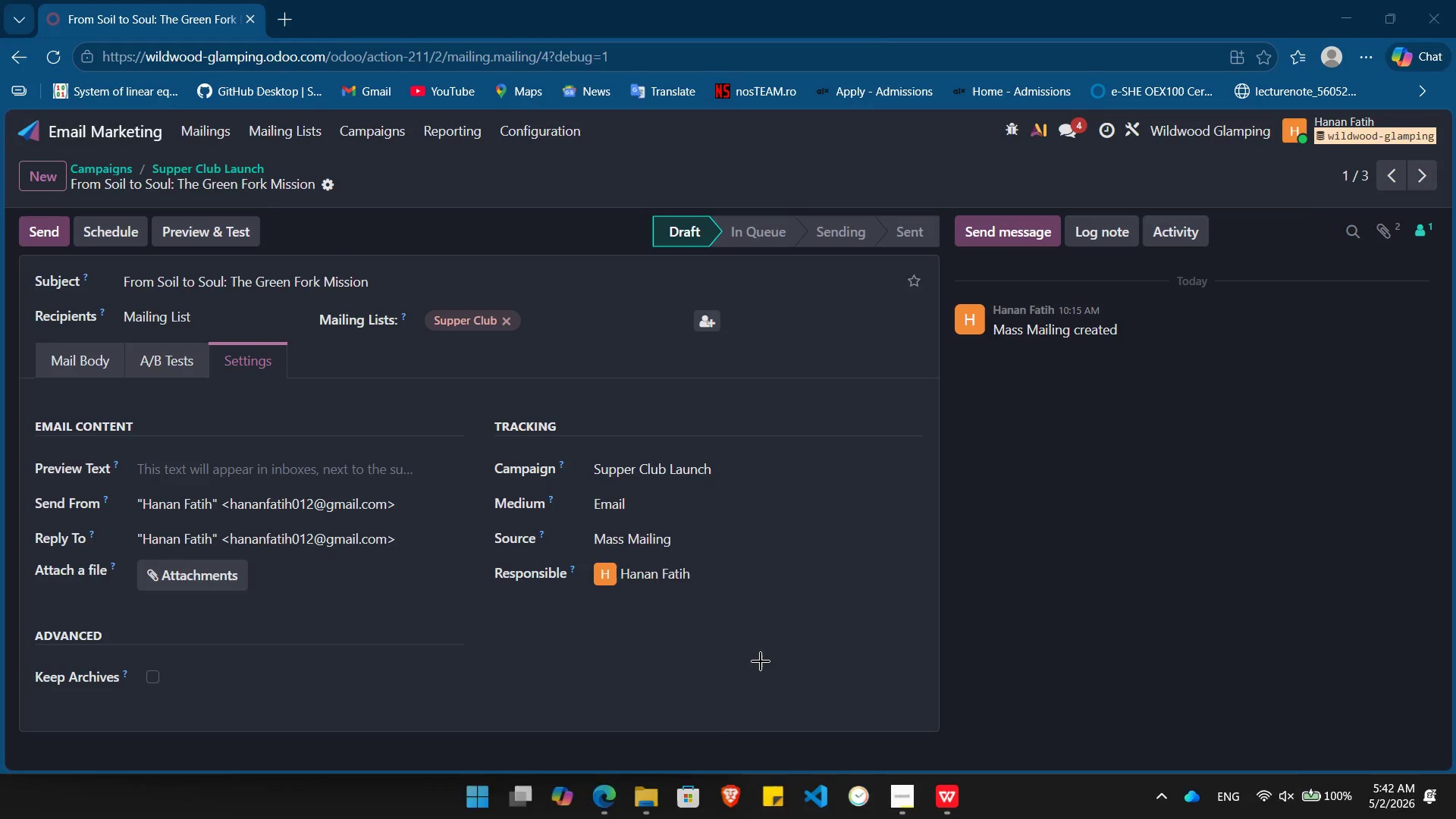 
left_click([761, 661])
 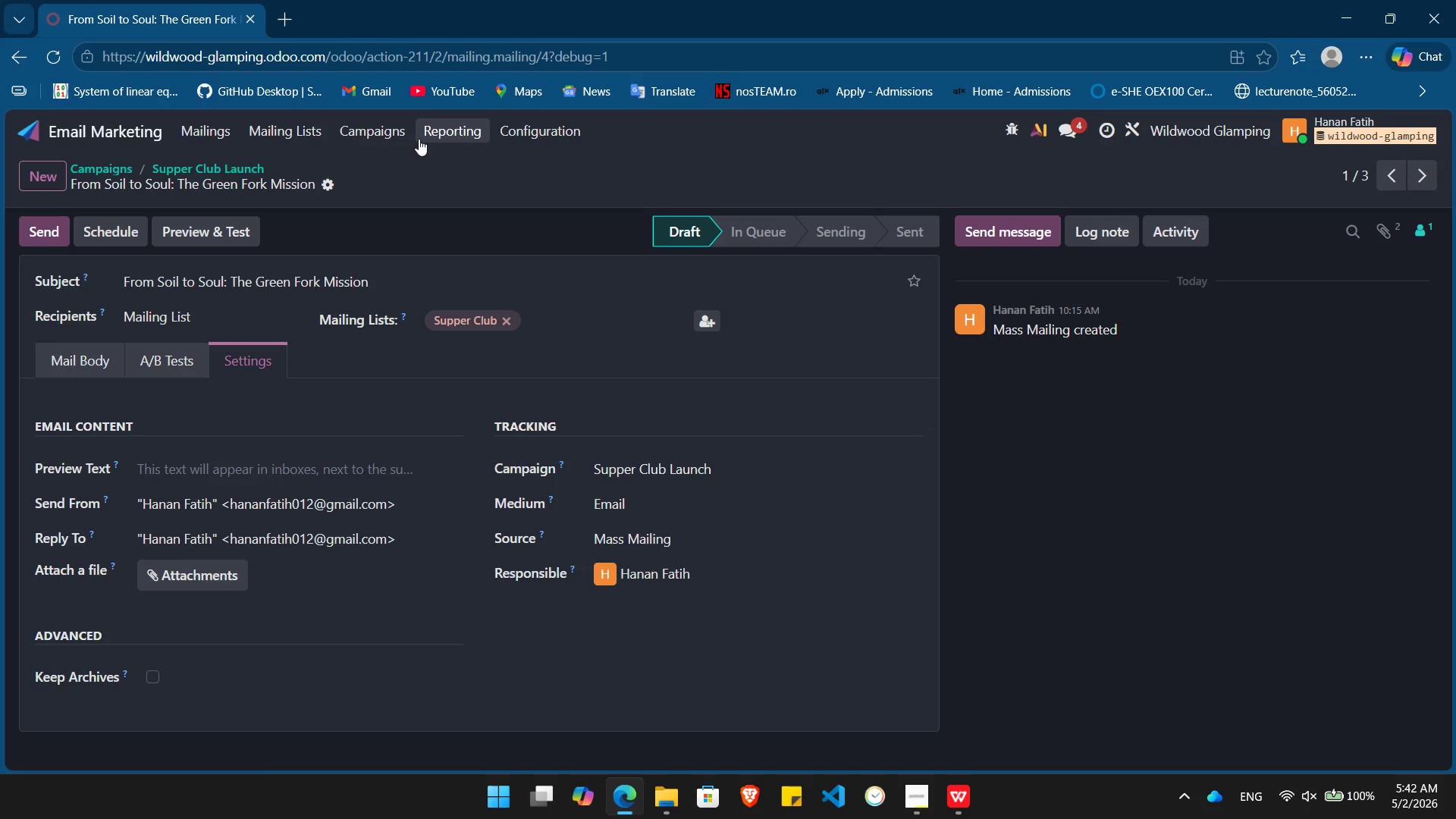 
left_click([454, 130])
 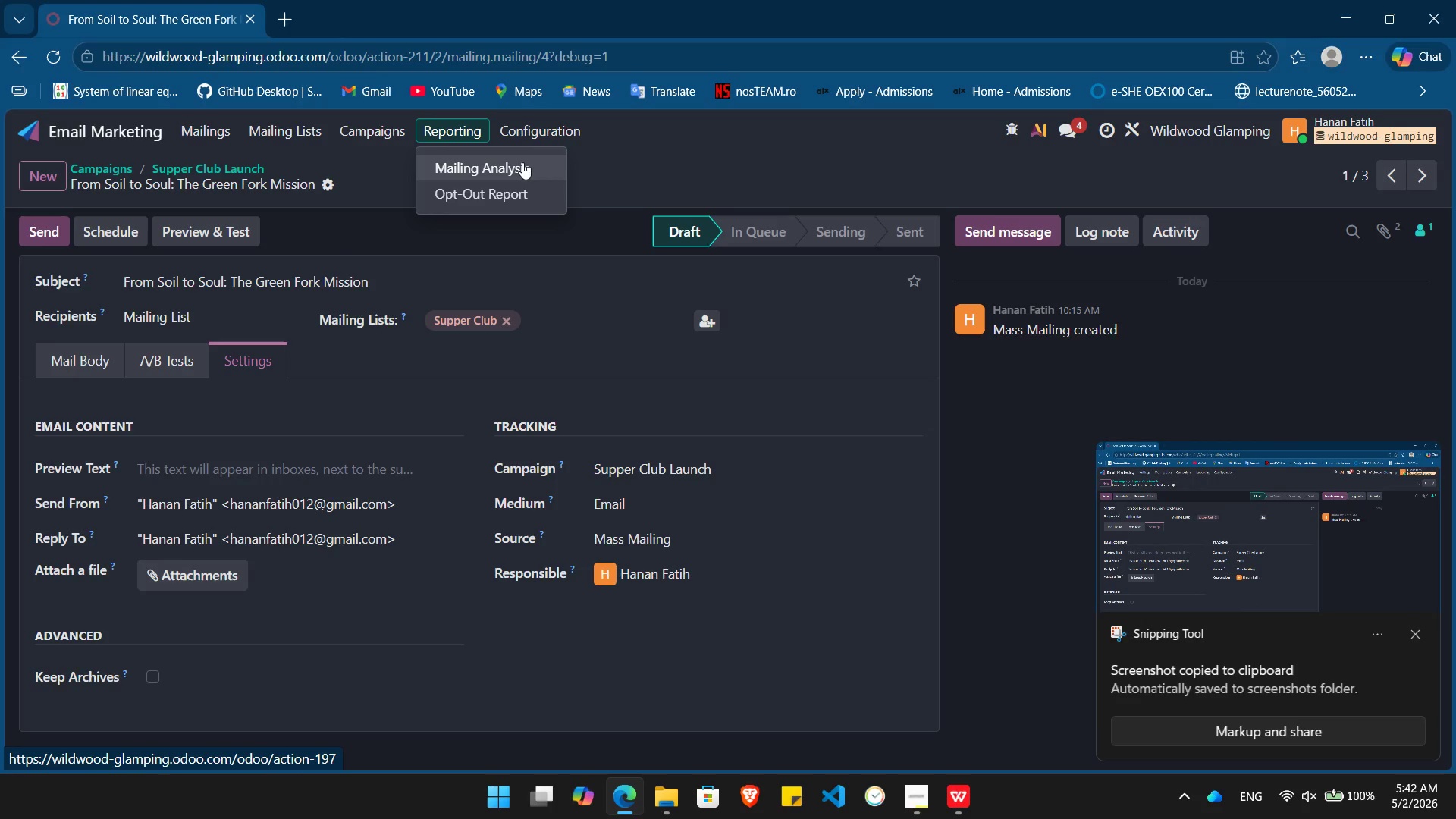 
left_click([532, 136])
 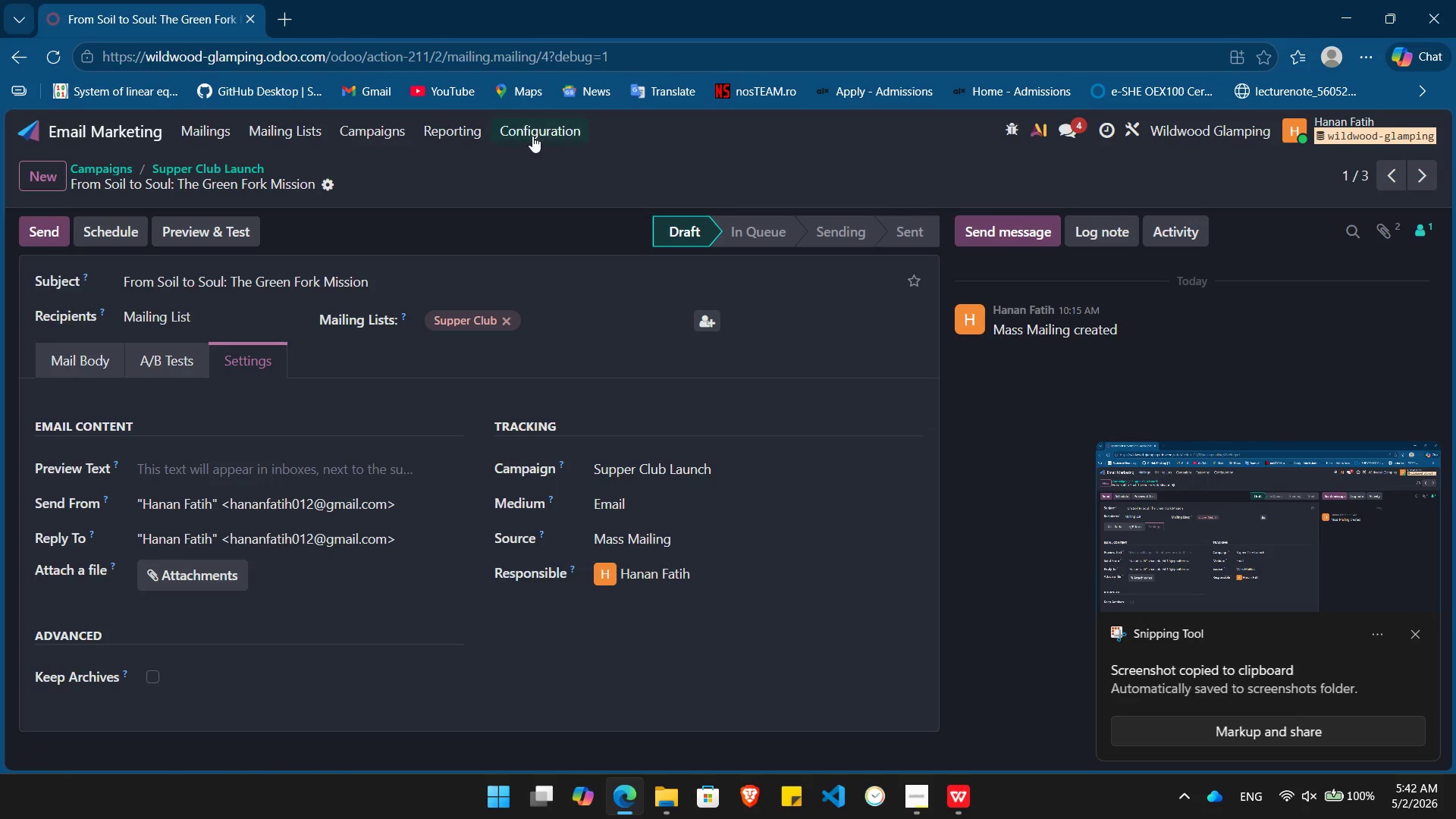 
left_click([532, 136])
 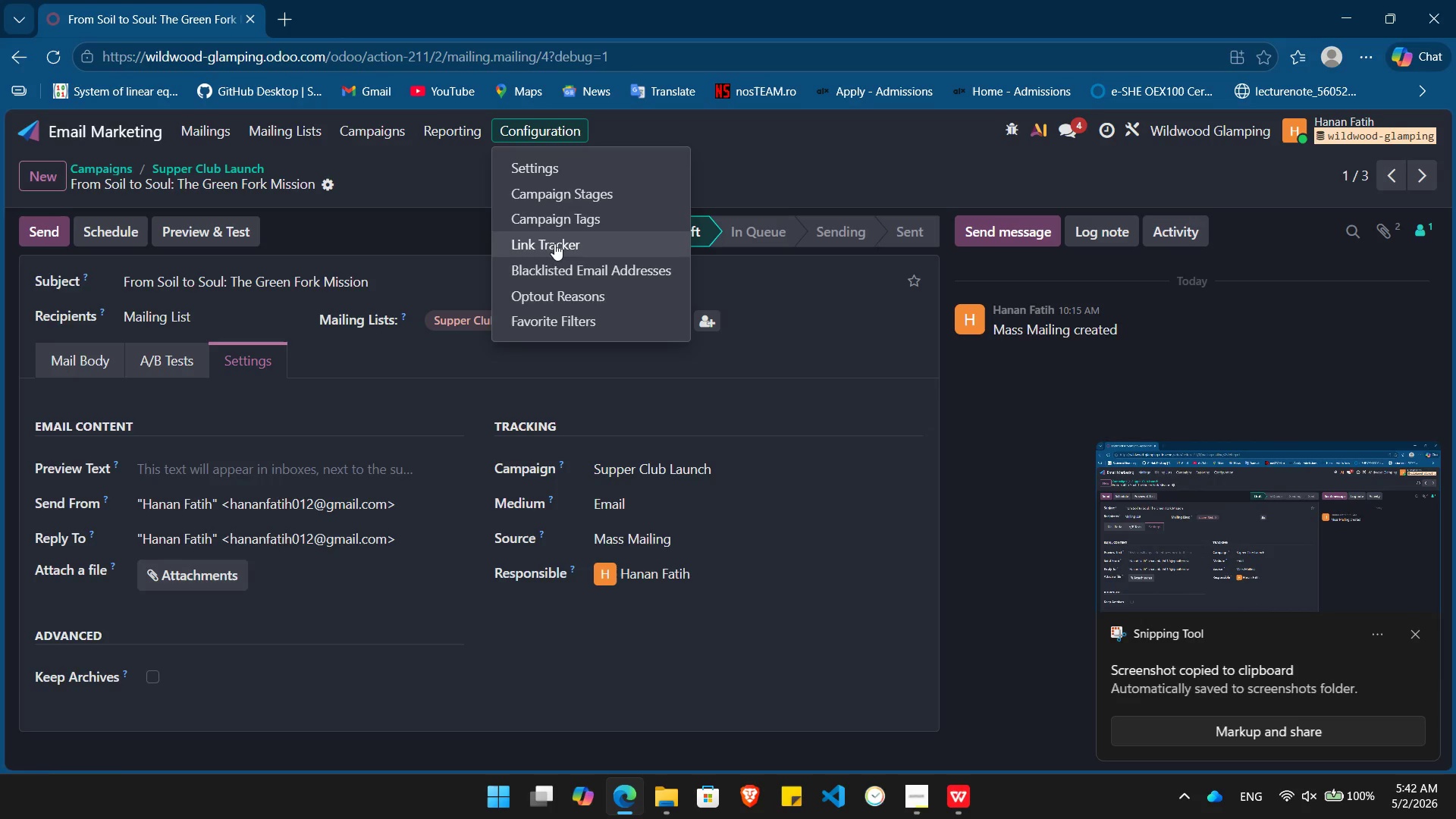 
left_click([554, 243])
 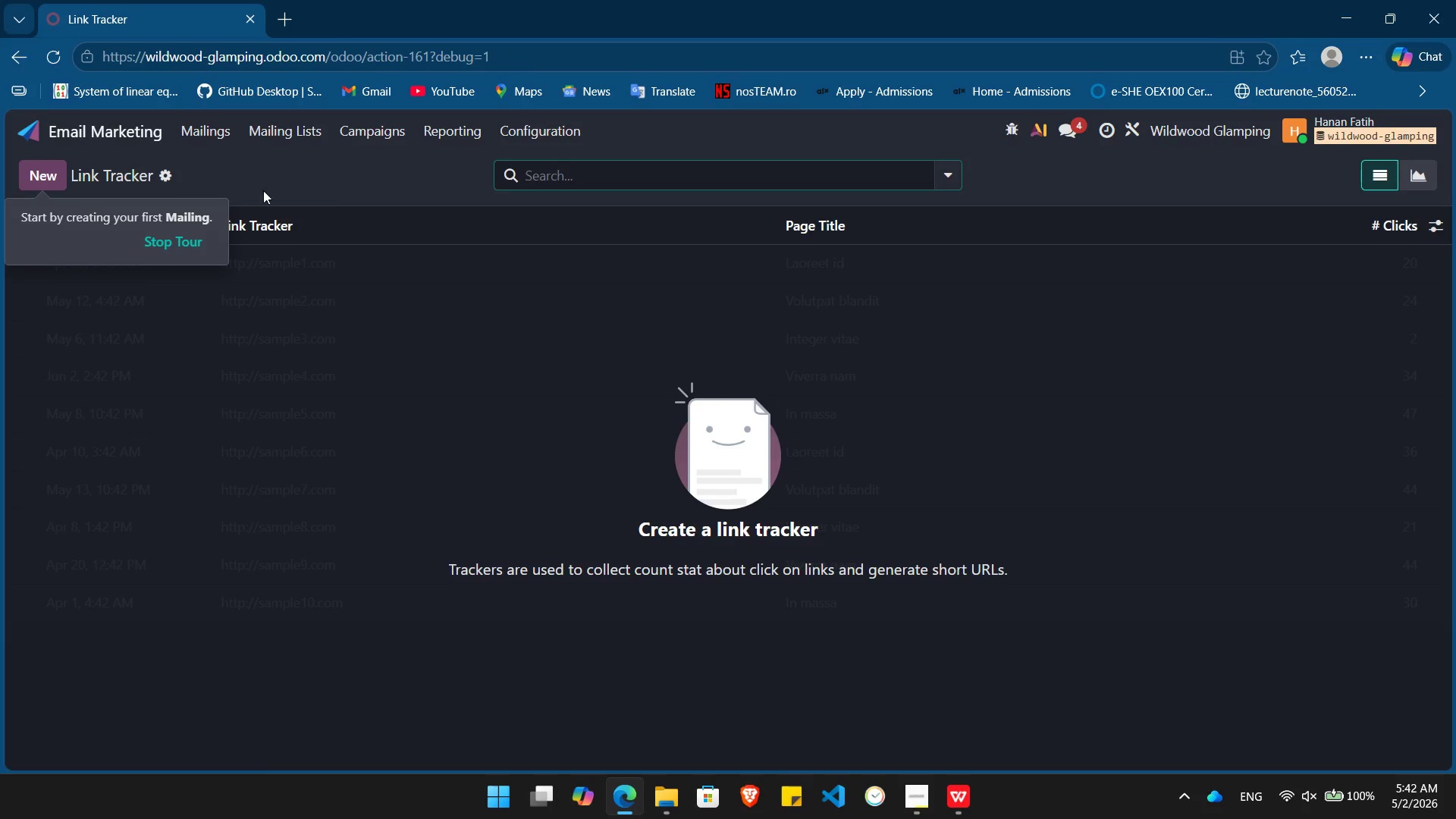 
left_click([202, 130])
 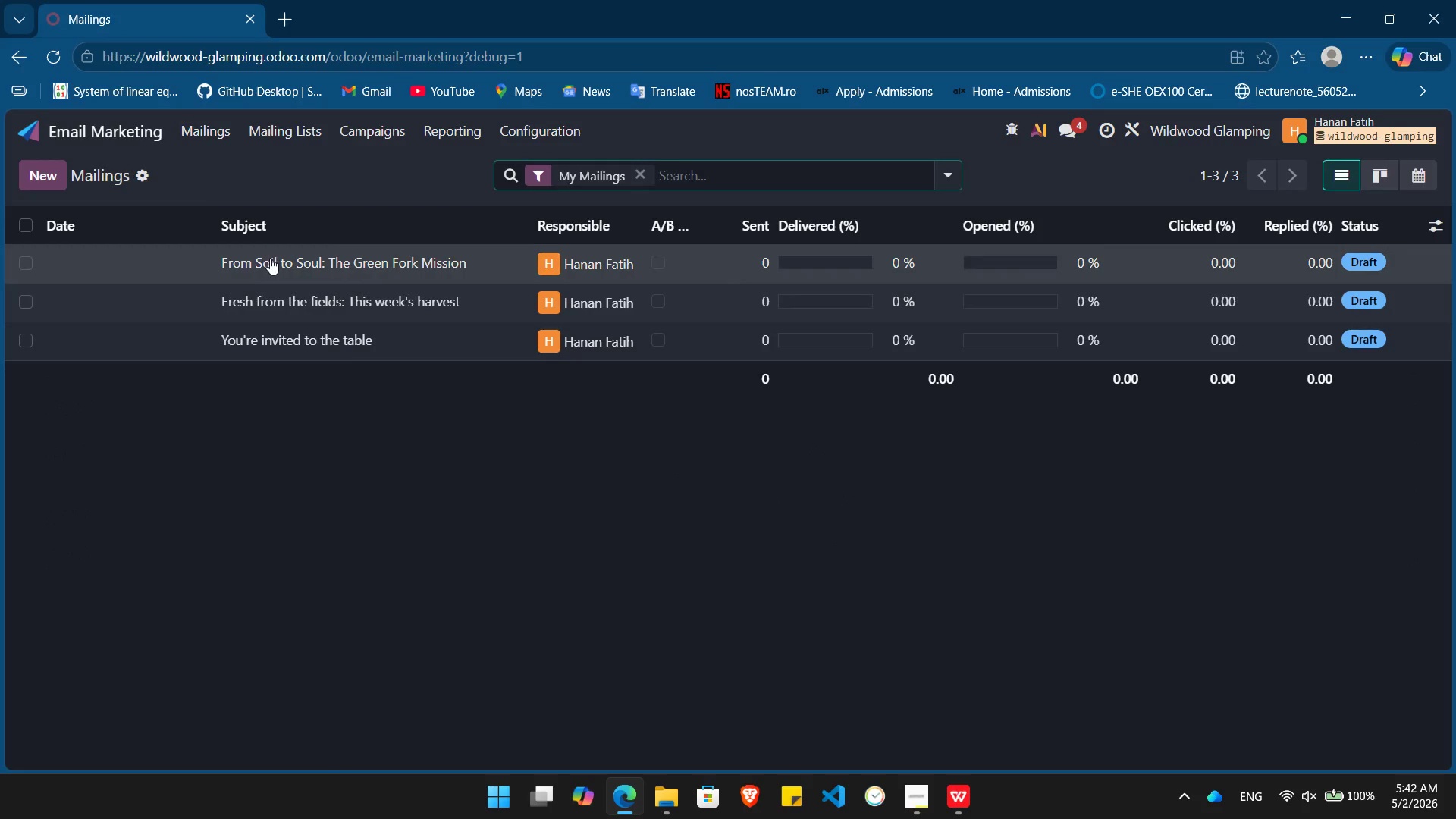 
left_click([270, 258])
 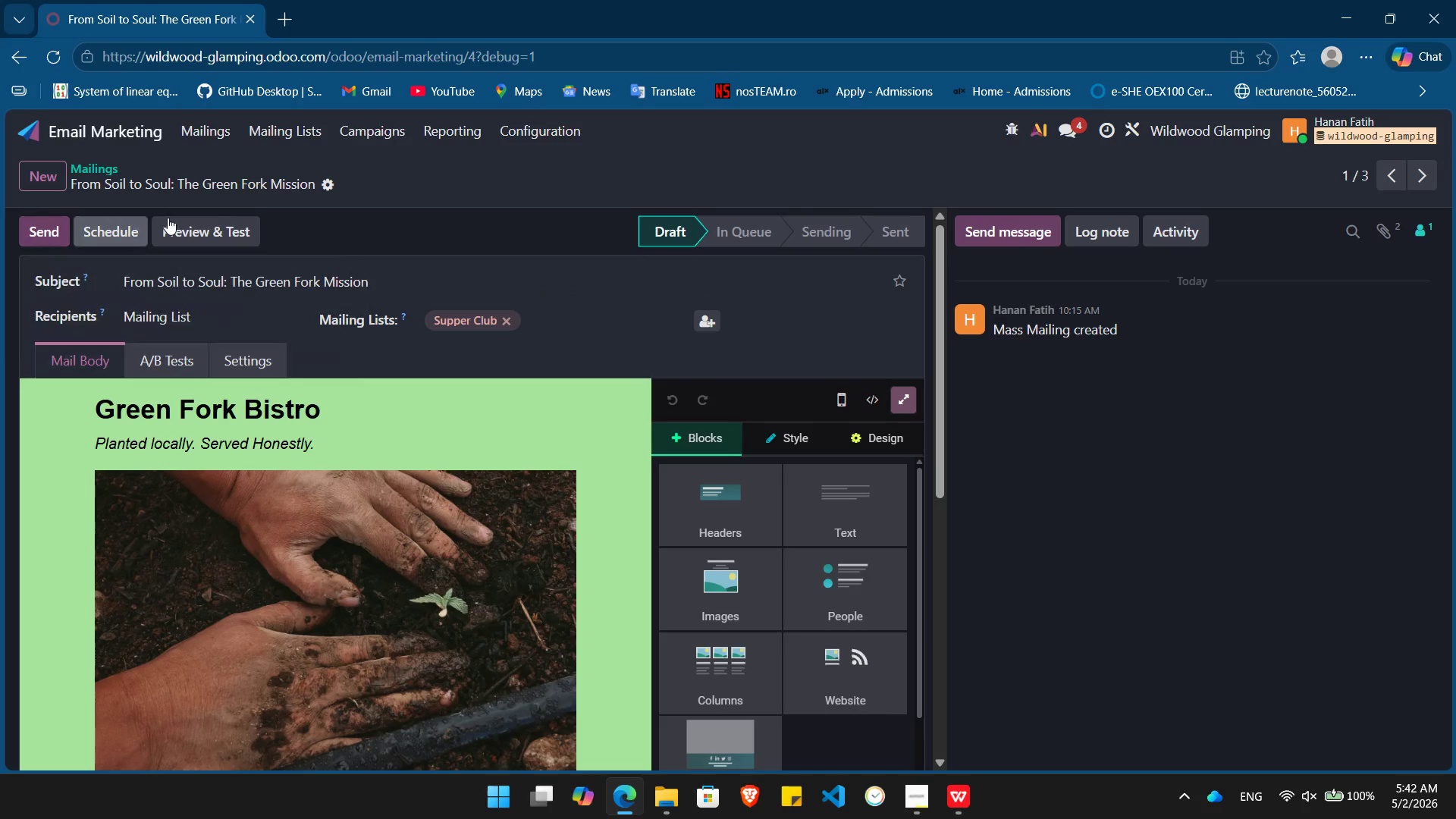 
left_click([215, 231])
 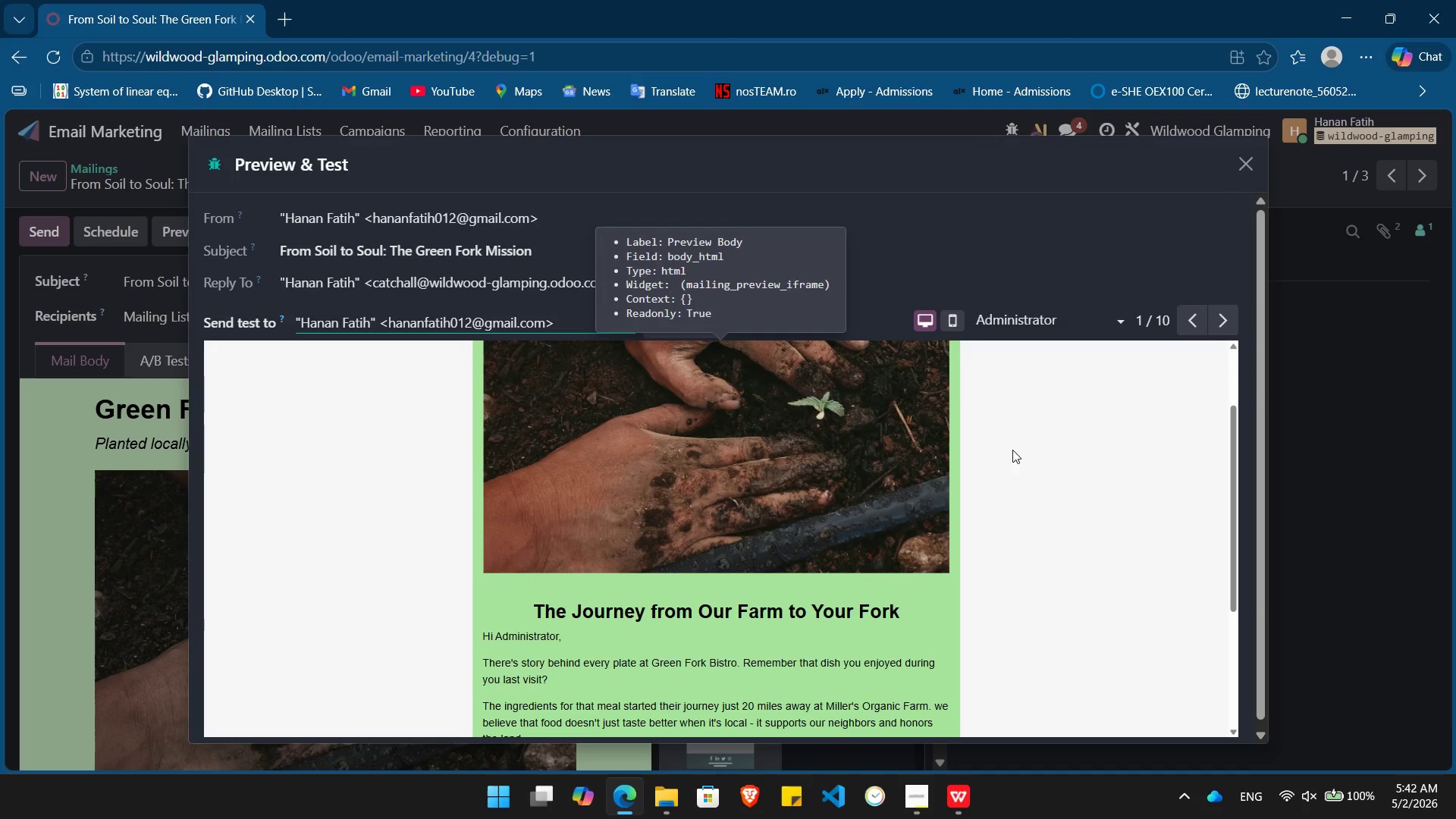 
wait(5.34)
 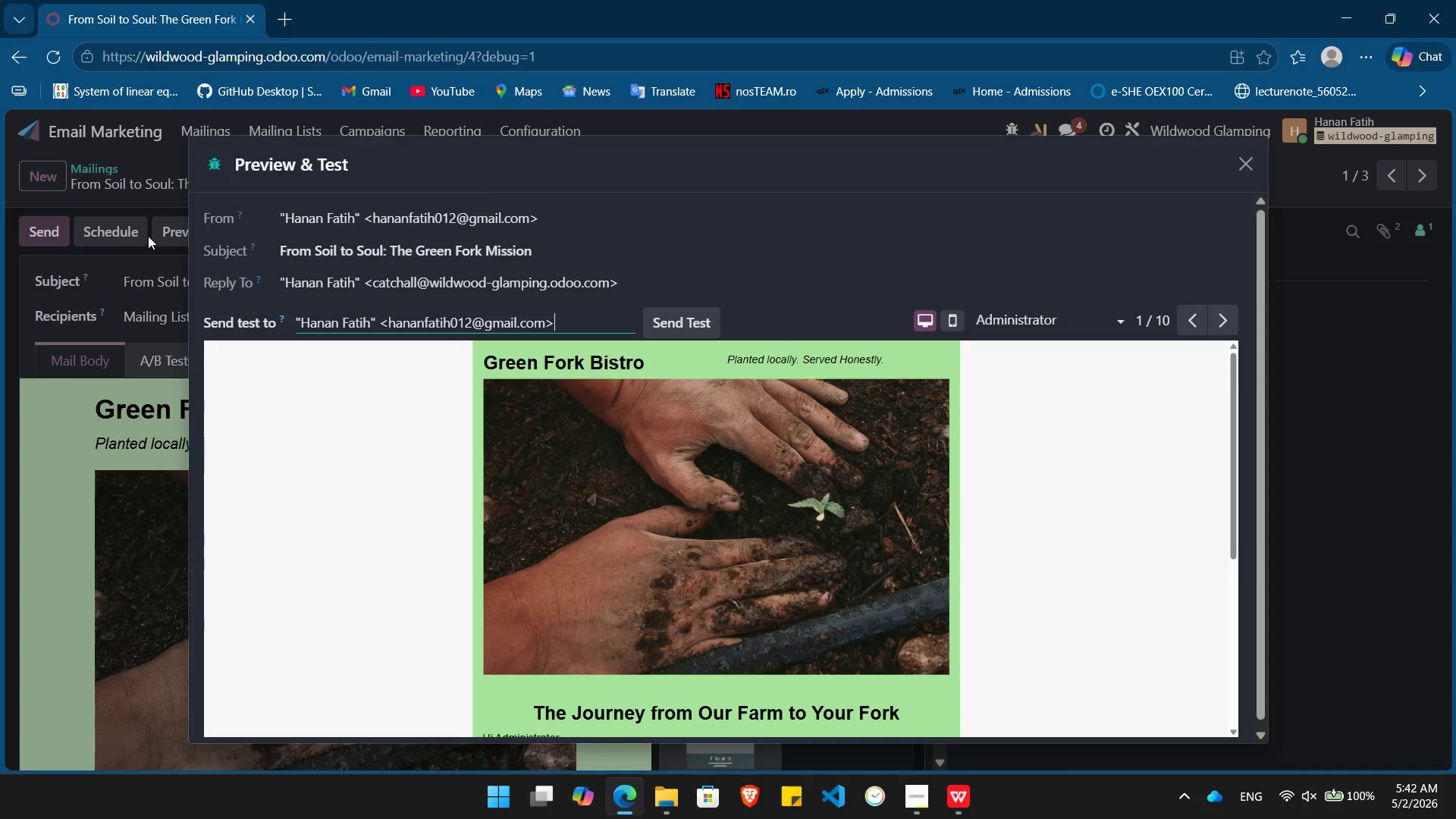 
left_click([1220, 315])
 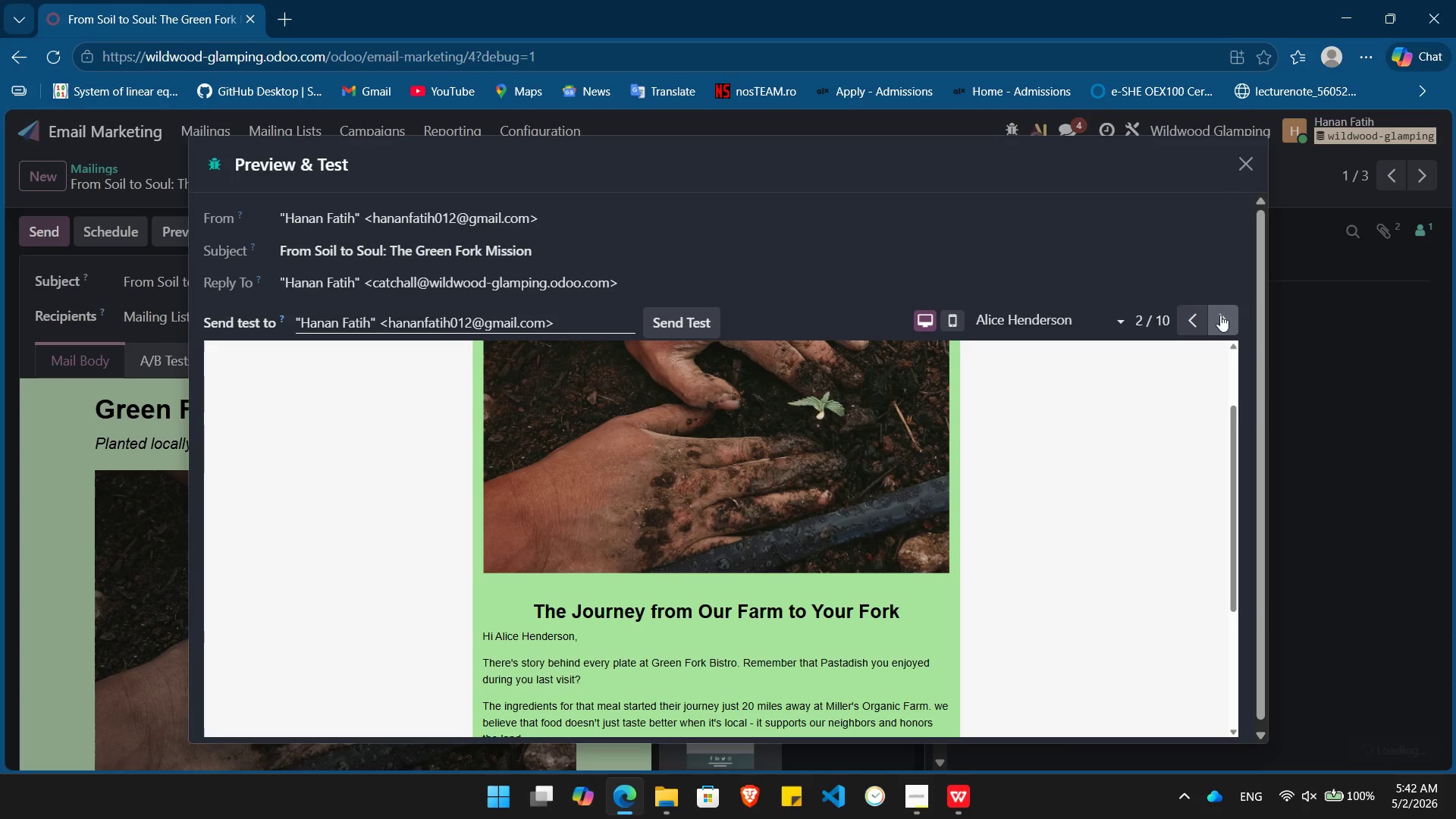 
left_click([1220, 315])
 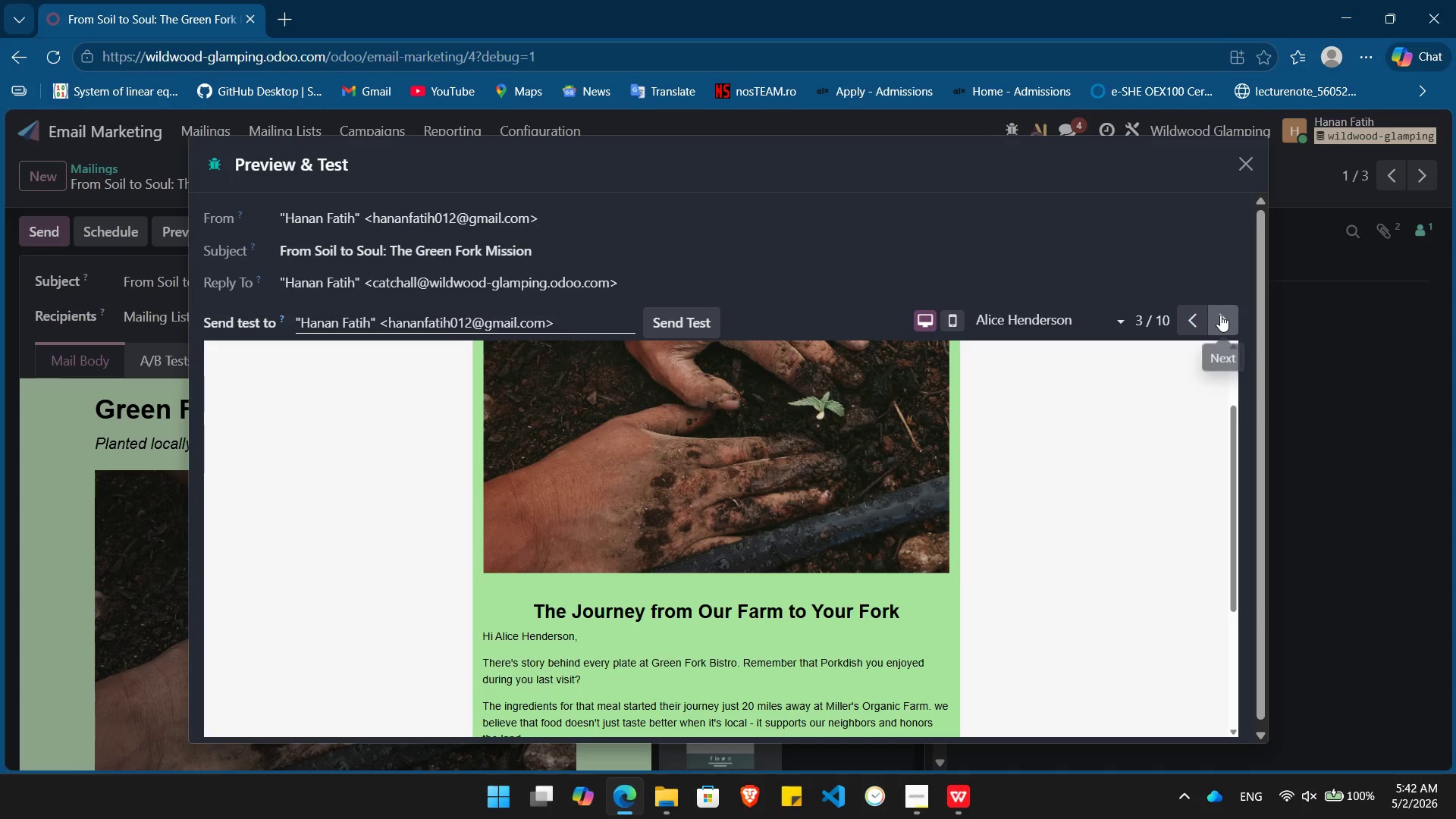 
left_click([1220, 315])
 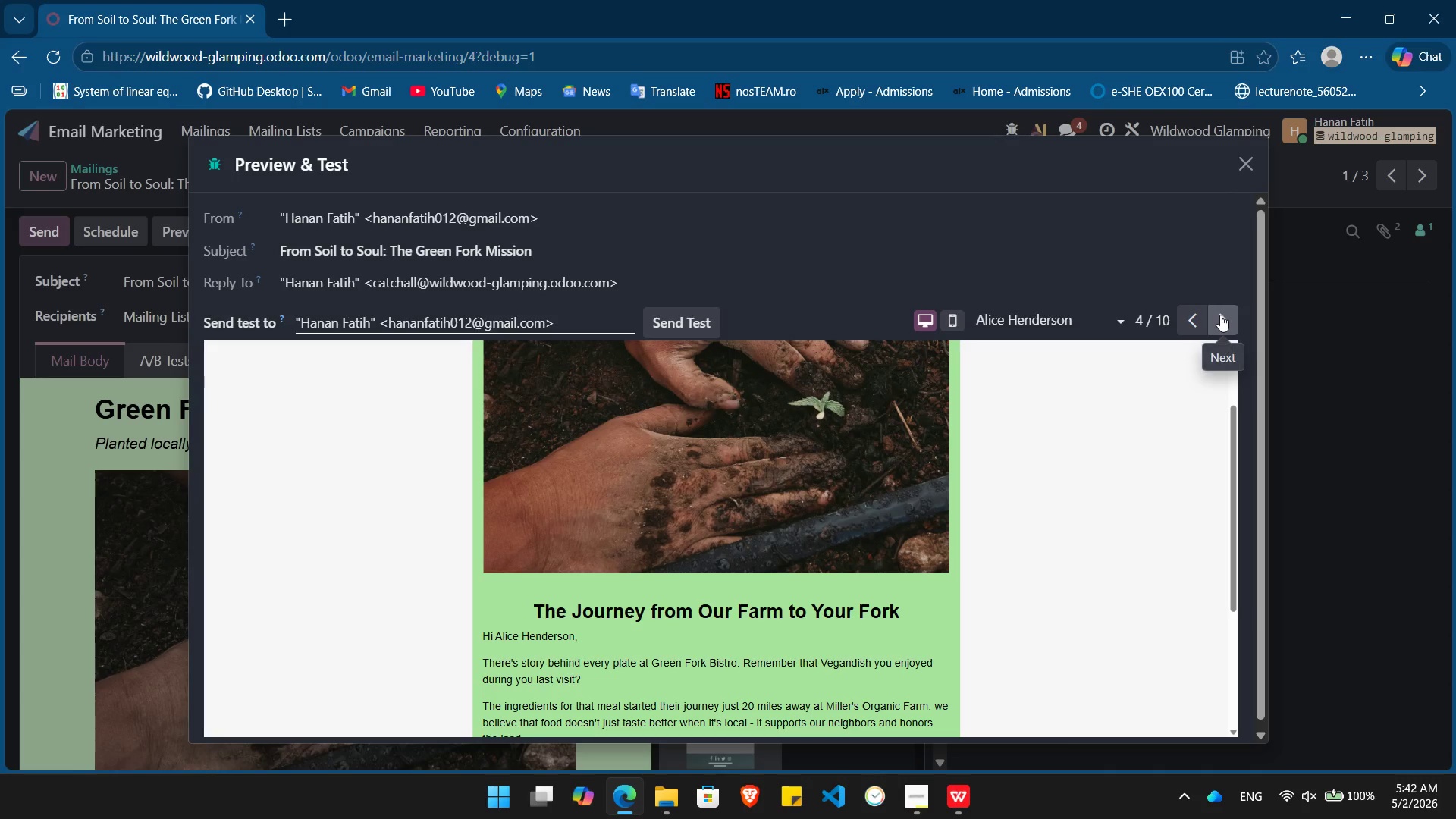 
left_click([1220, 315])
 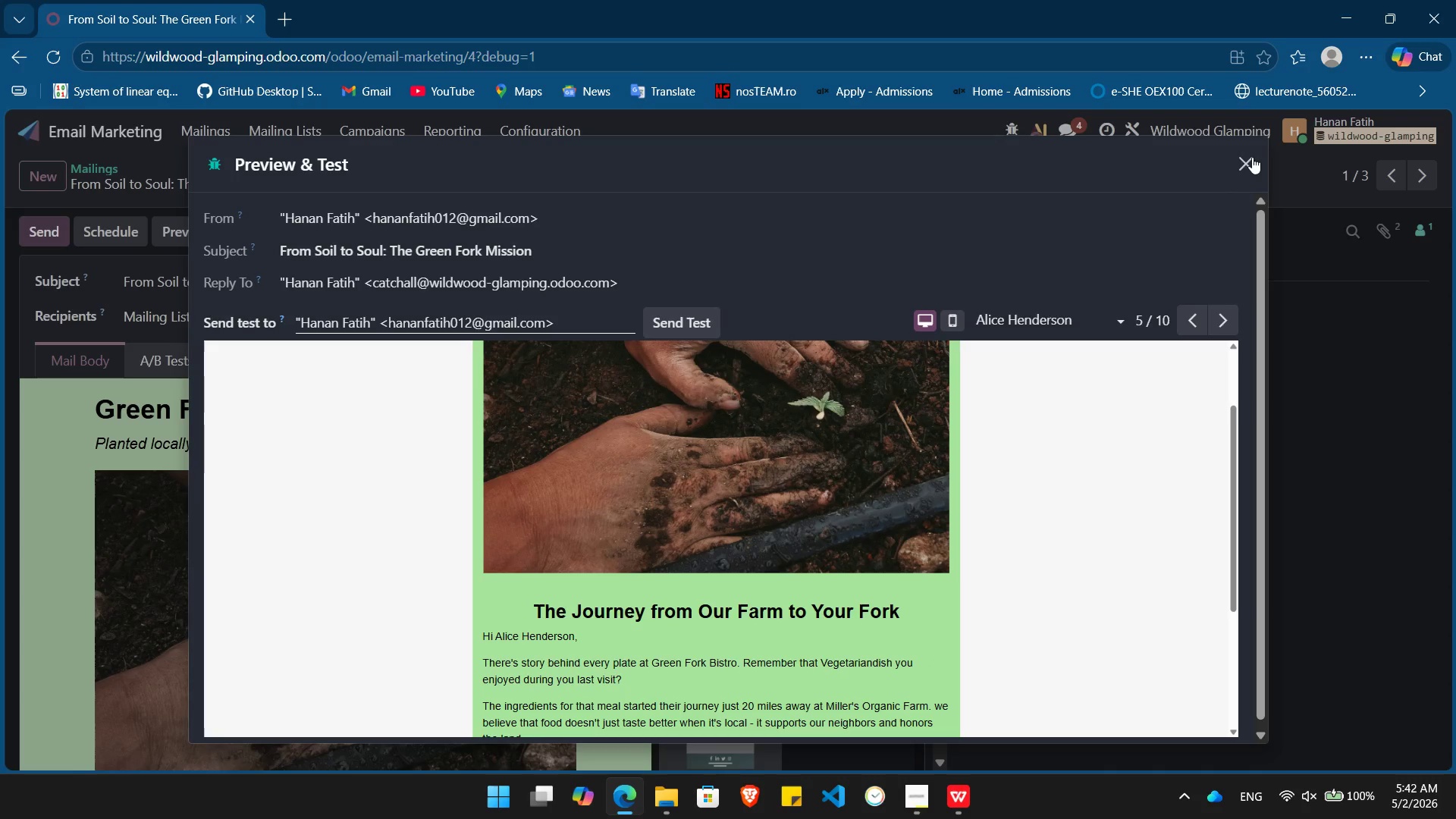 
left_click([1249, 165])
 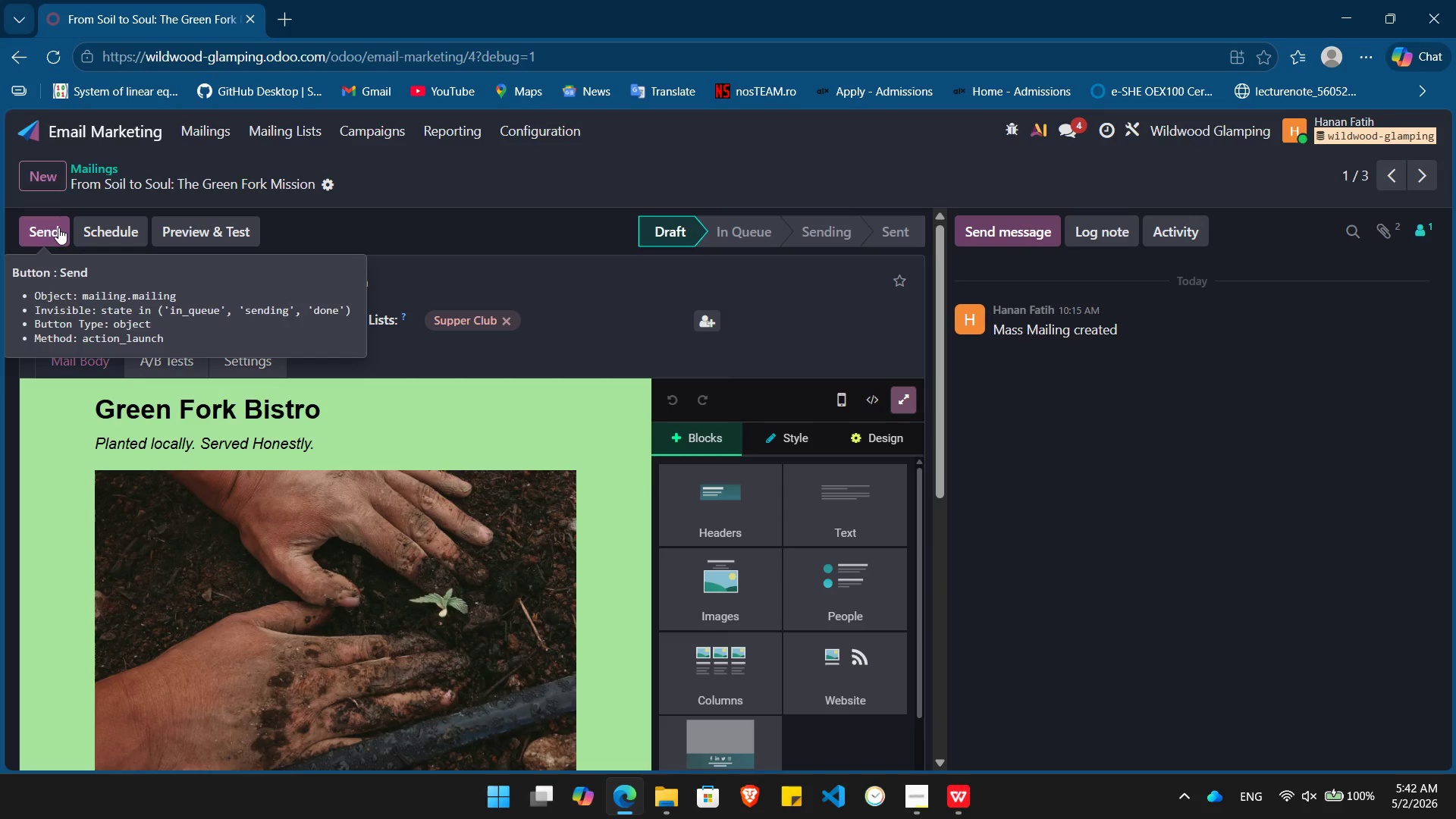 
left_click([38, 225])
 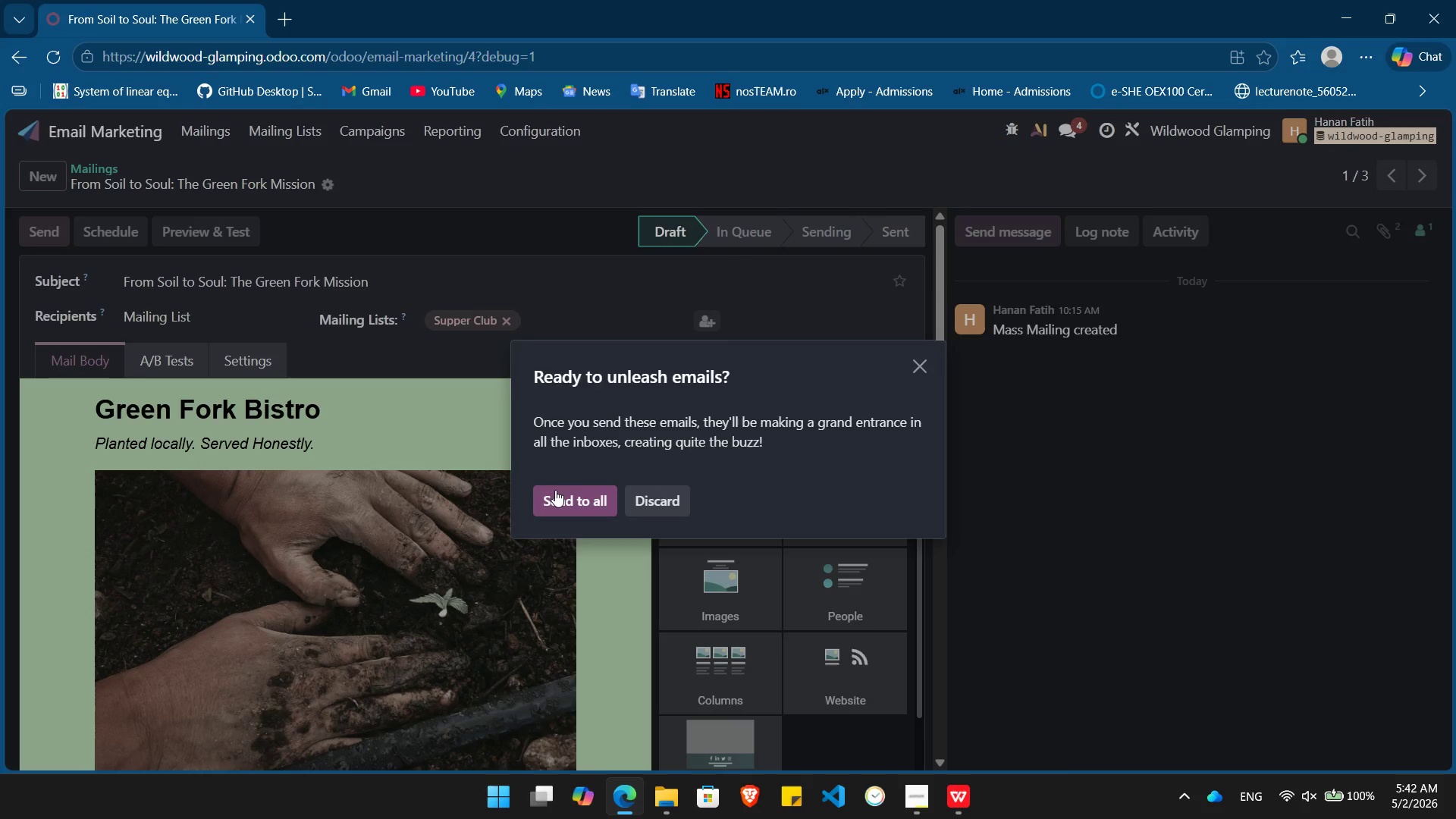 
left_click([553, 490])
 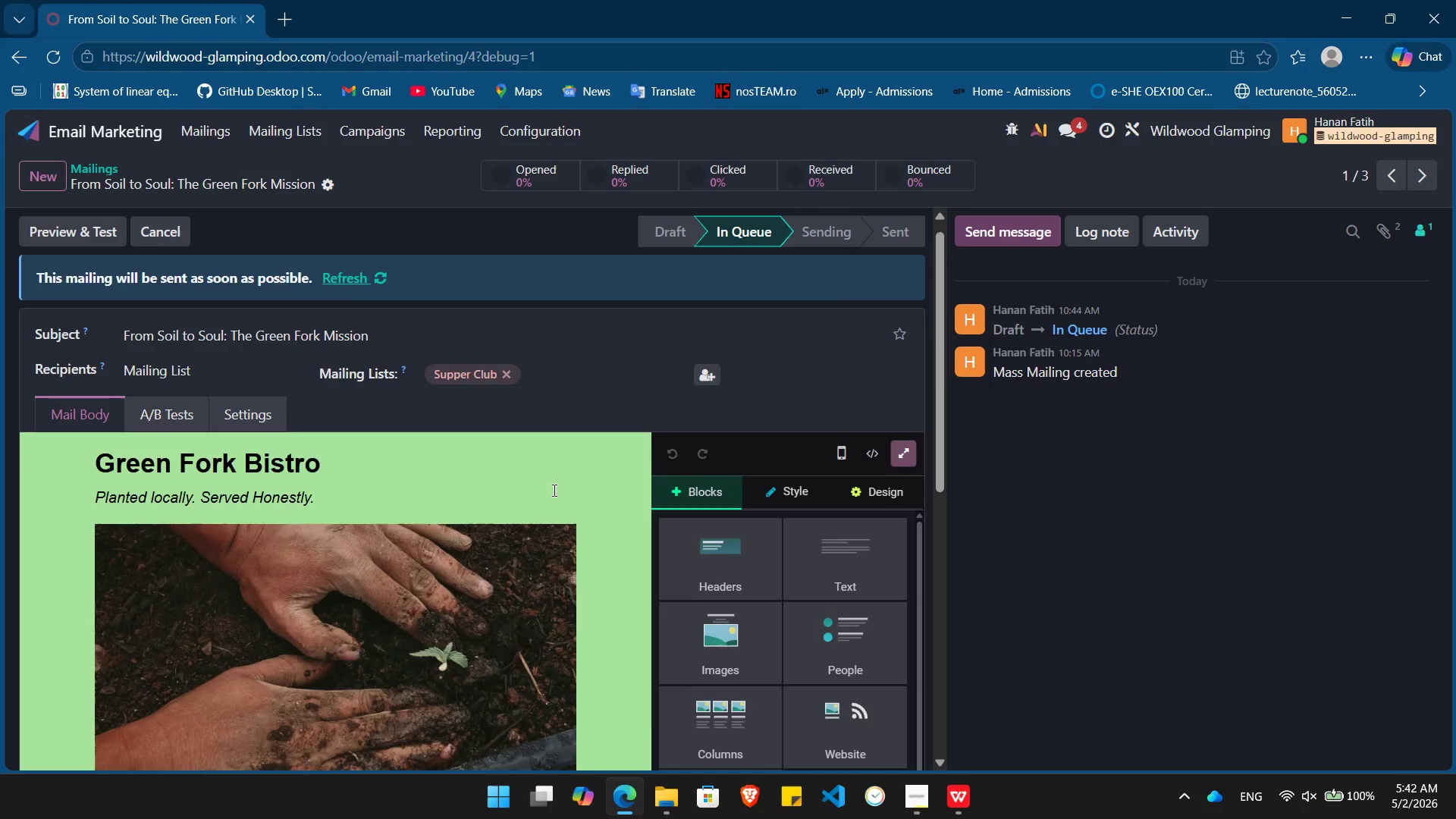 
wait(8.12)
 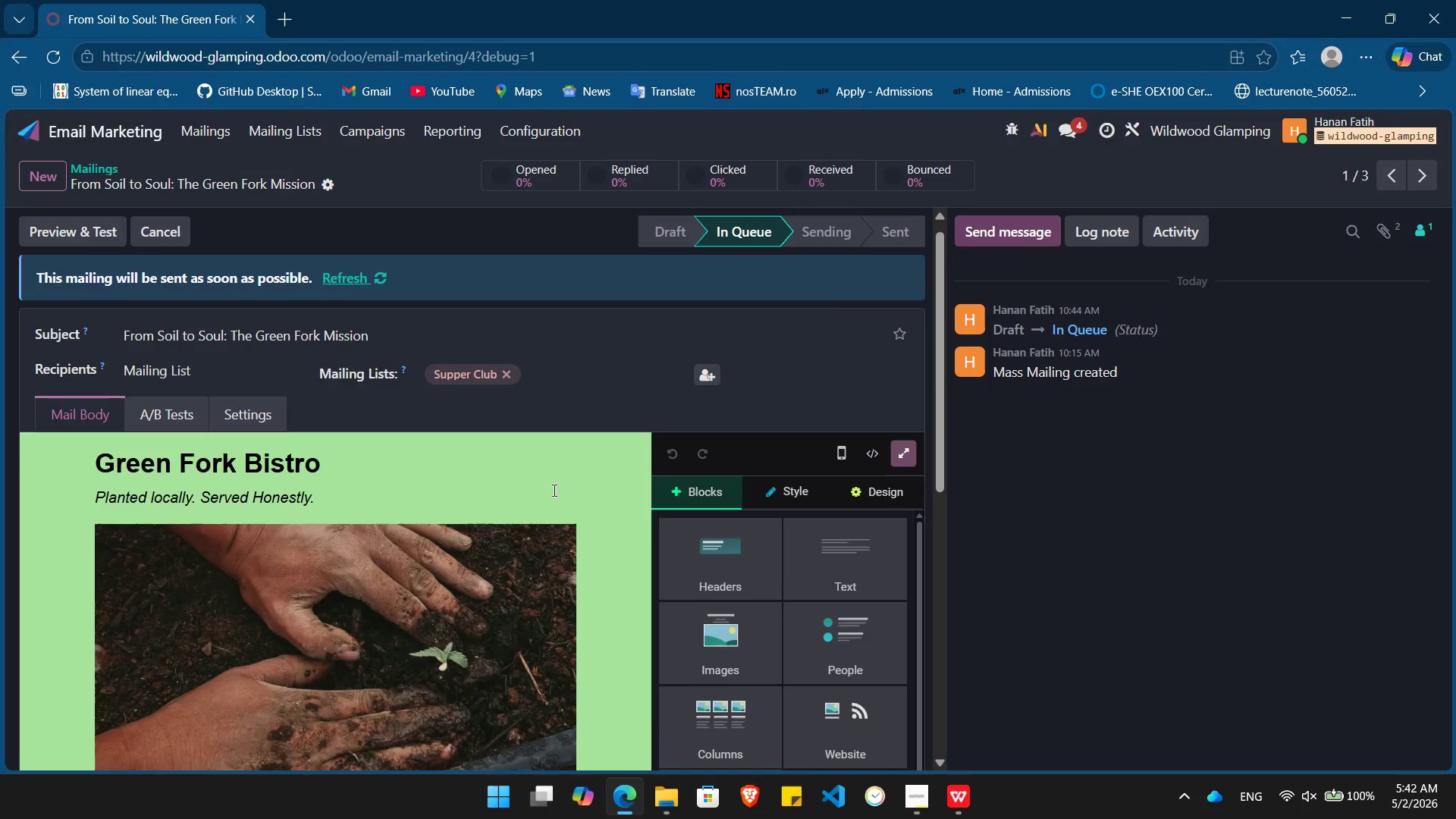 
left_click([546, 122])
 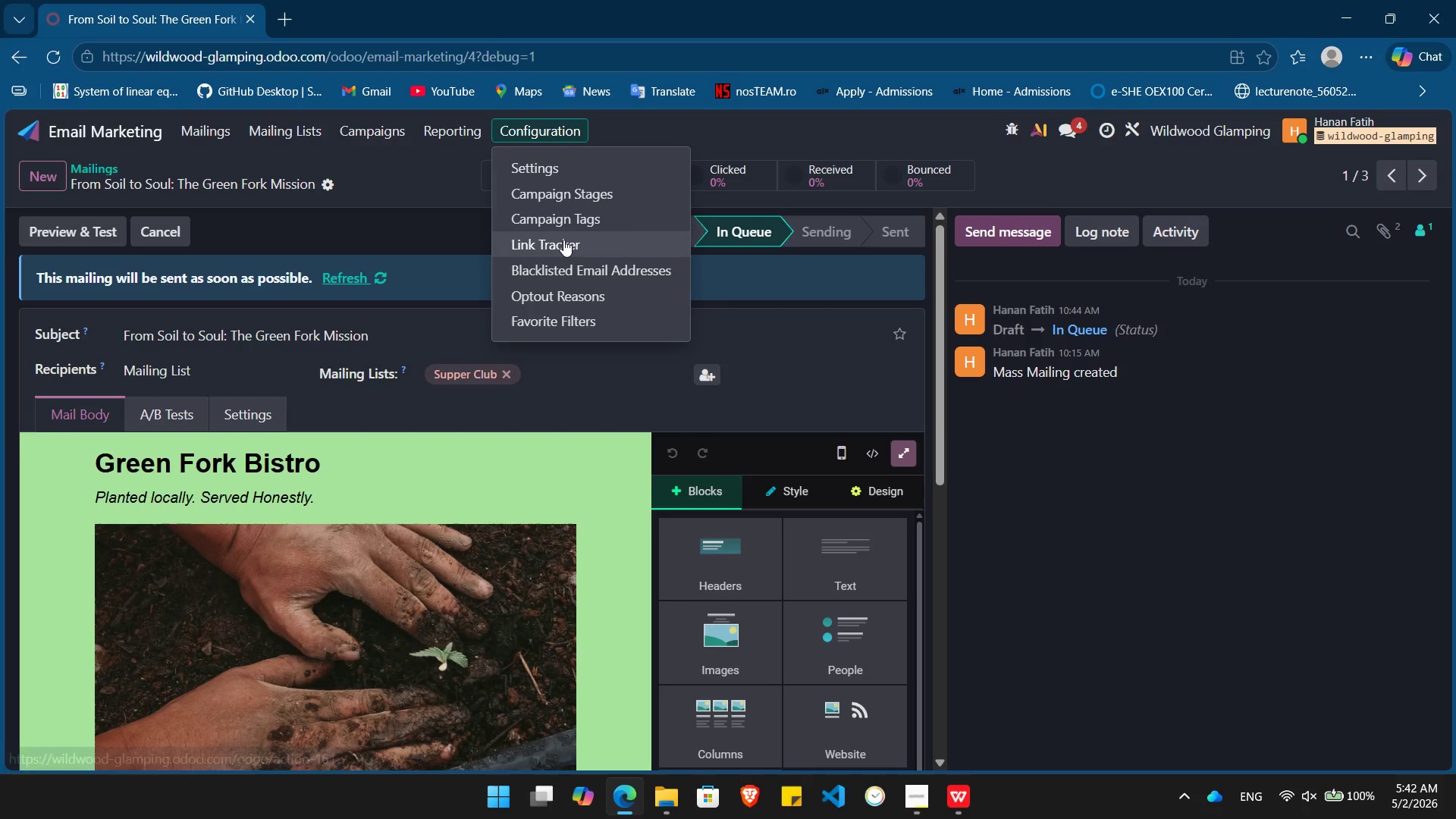 
left_click([563, 240])
 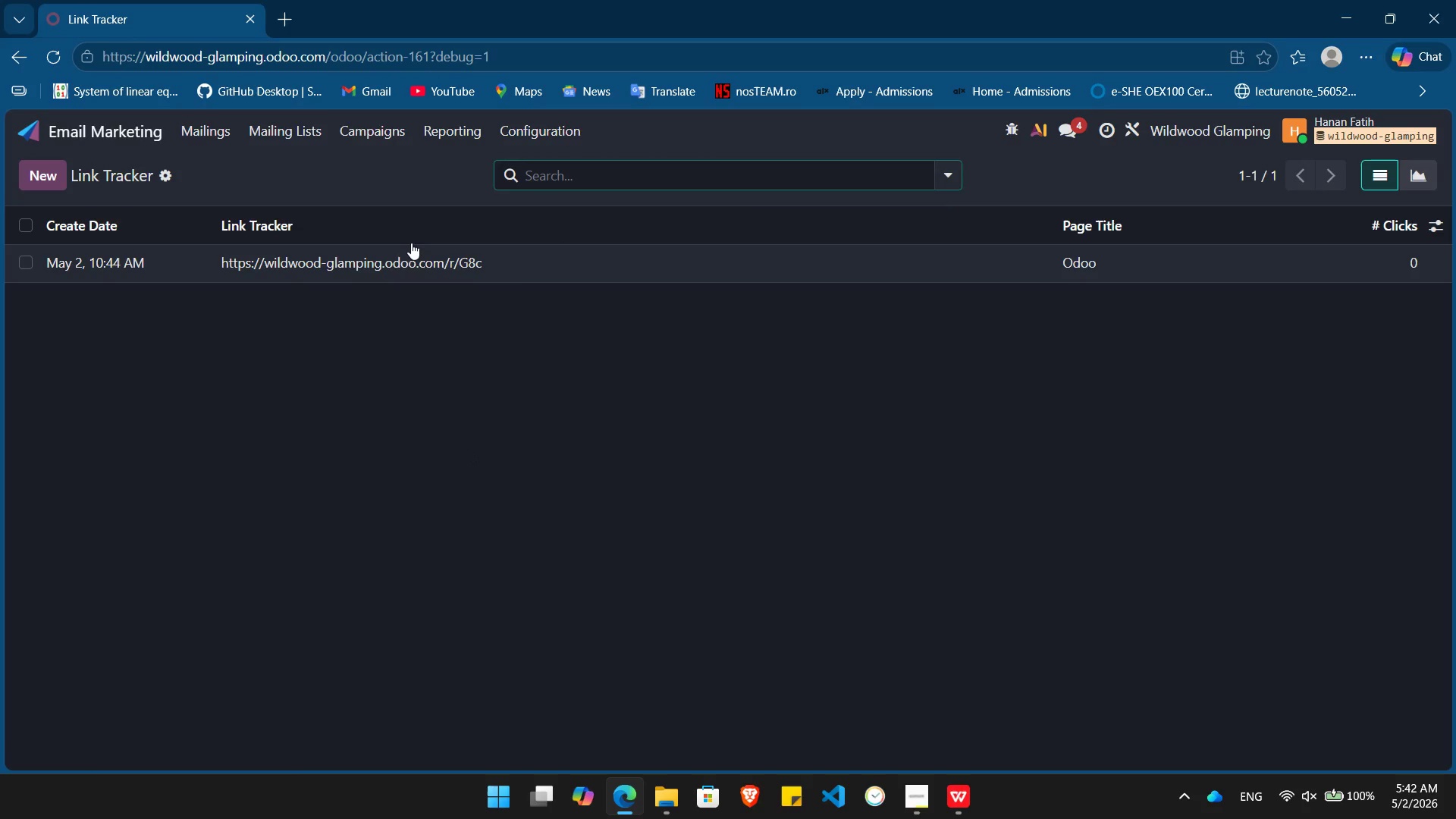 
wait(7.03)
 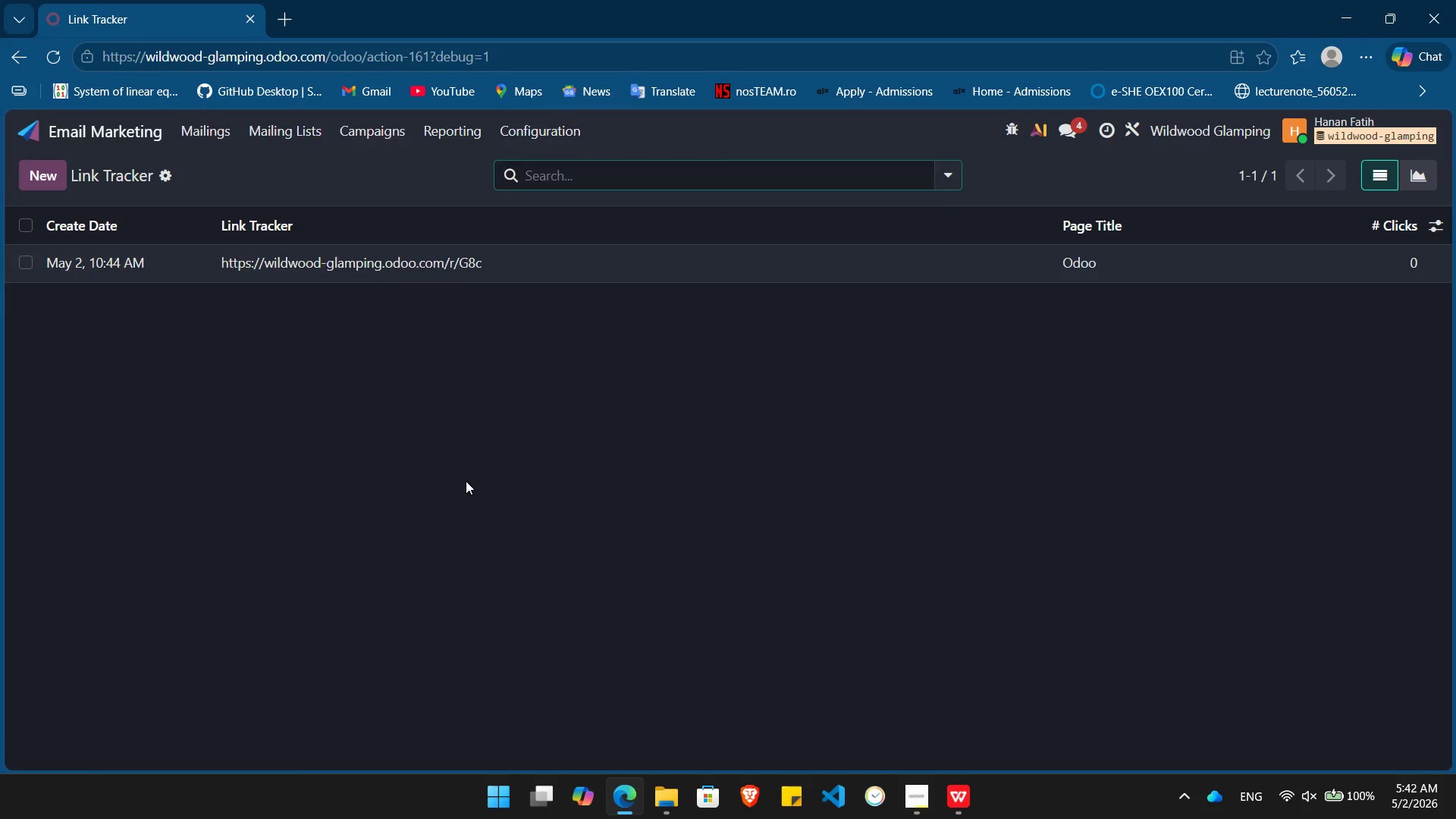 
left_click([214, 136])
 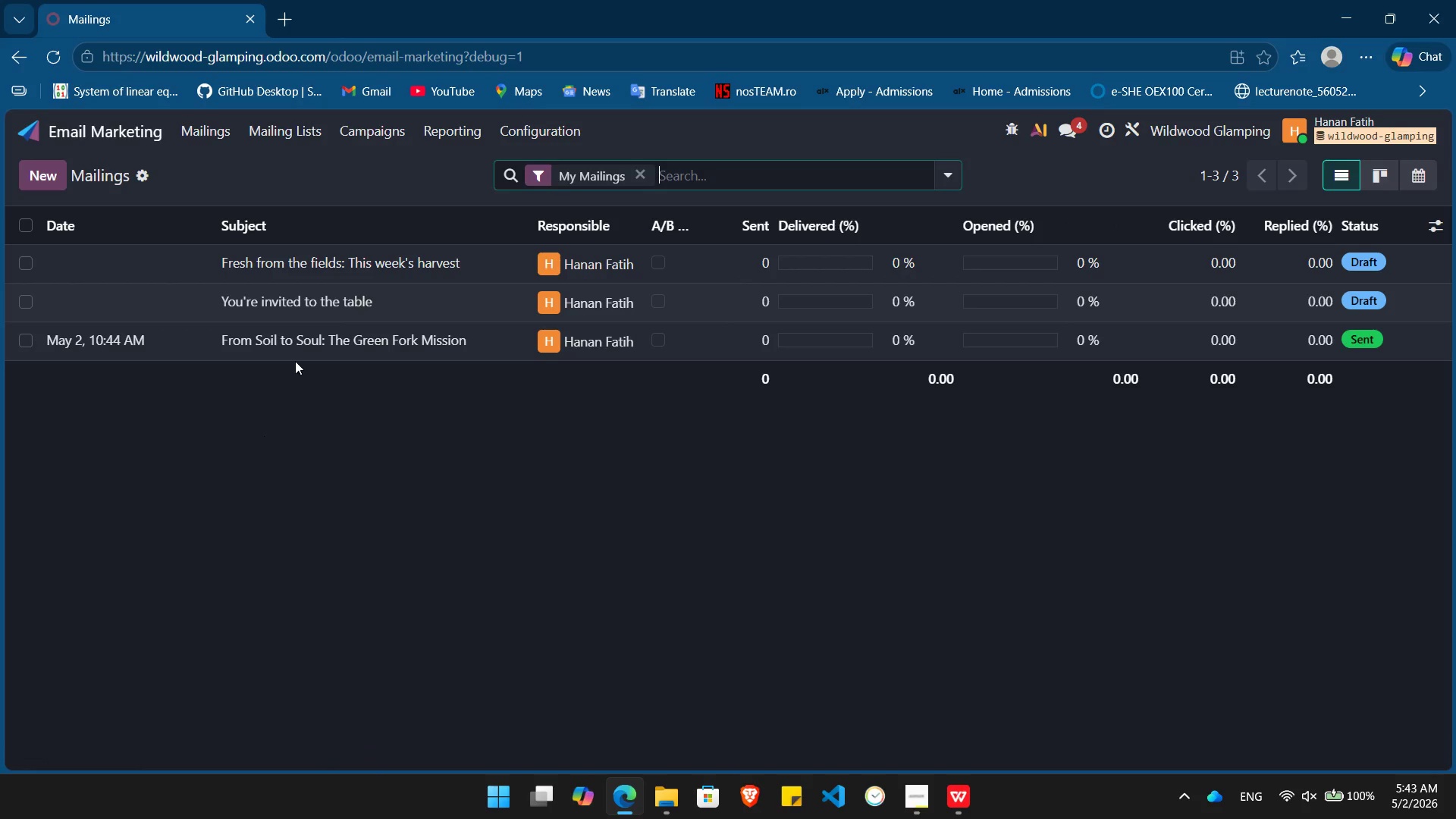 
left_click([298, 352])
 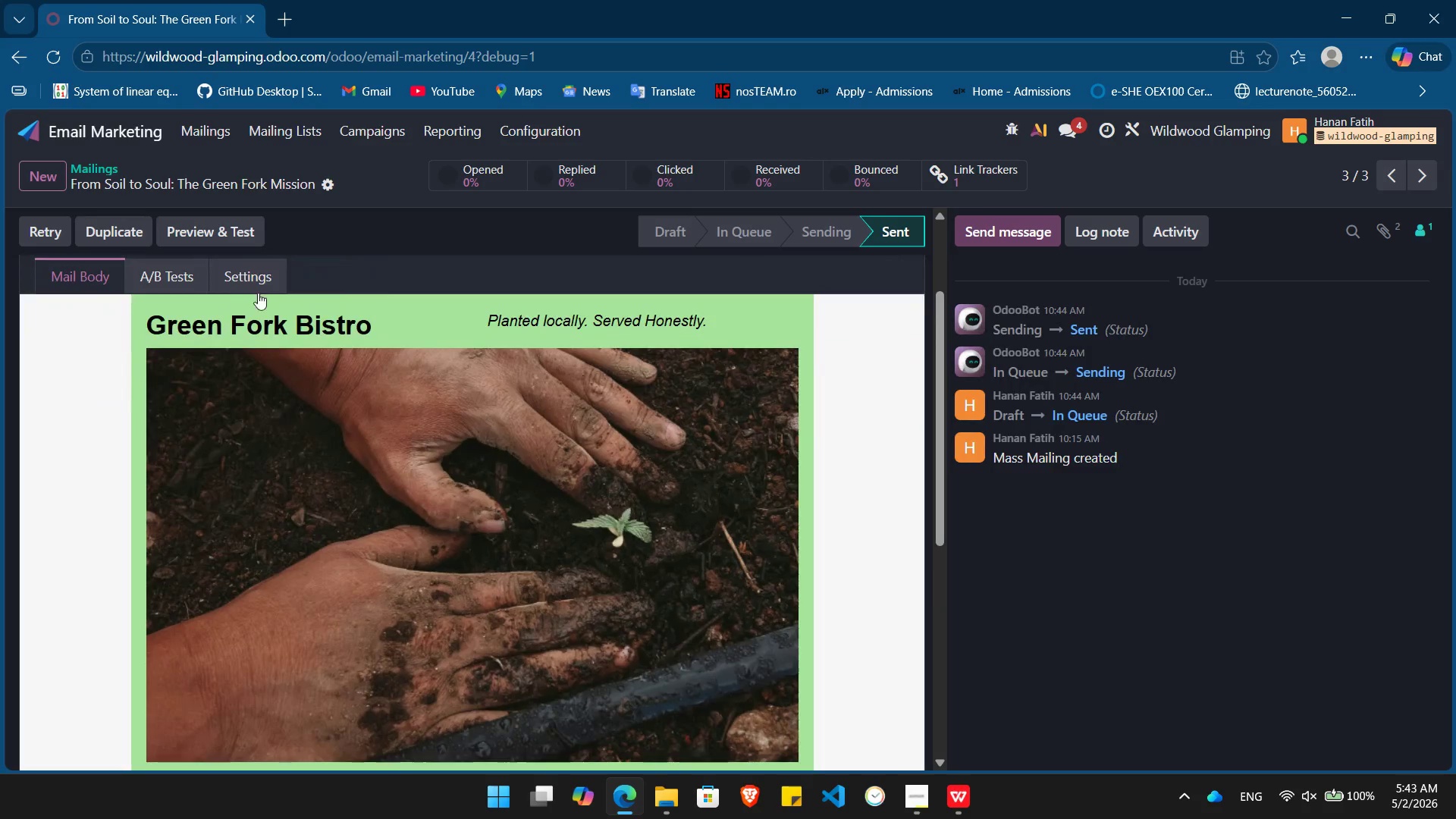 
left_click([237, 286])
 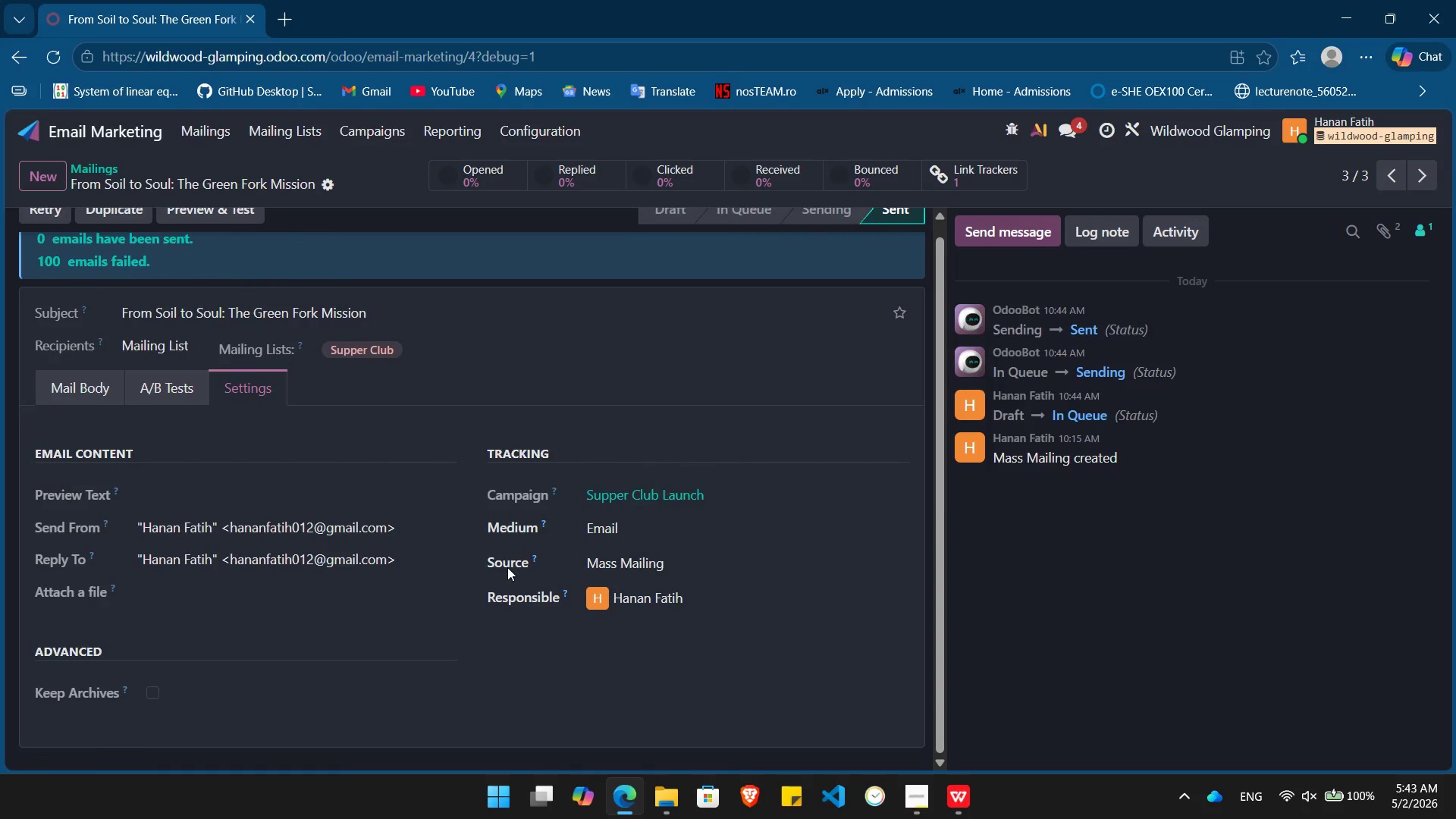 
wait(8.48)
 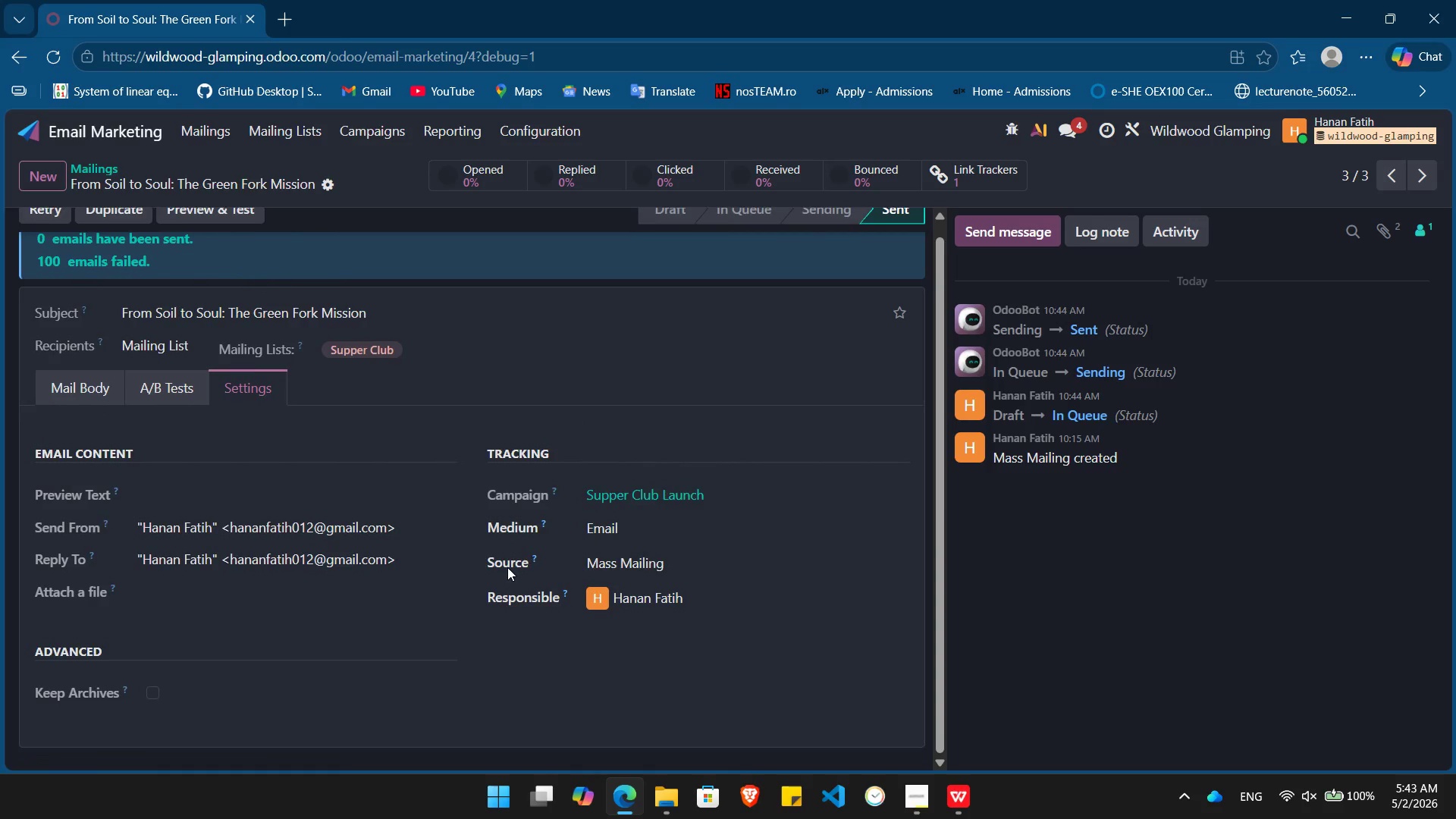 
left_click([546, 128])
 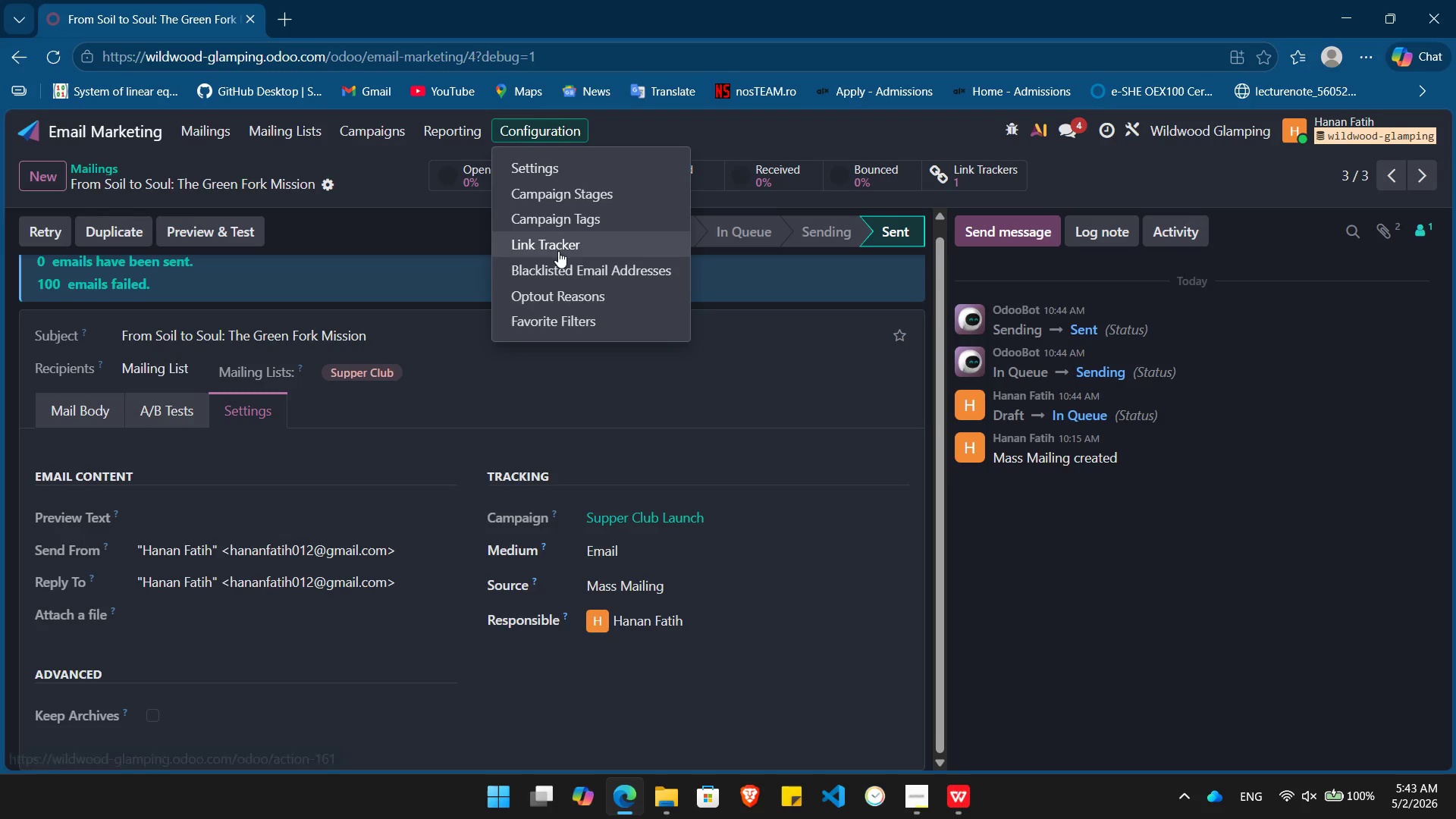 
left_click([558, 251])
 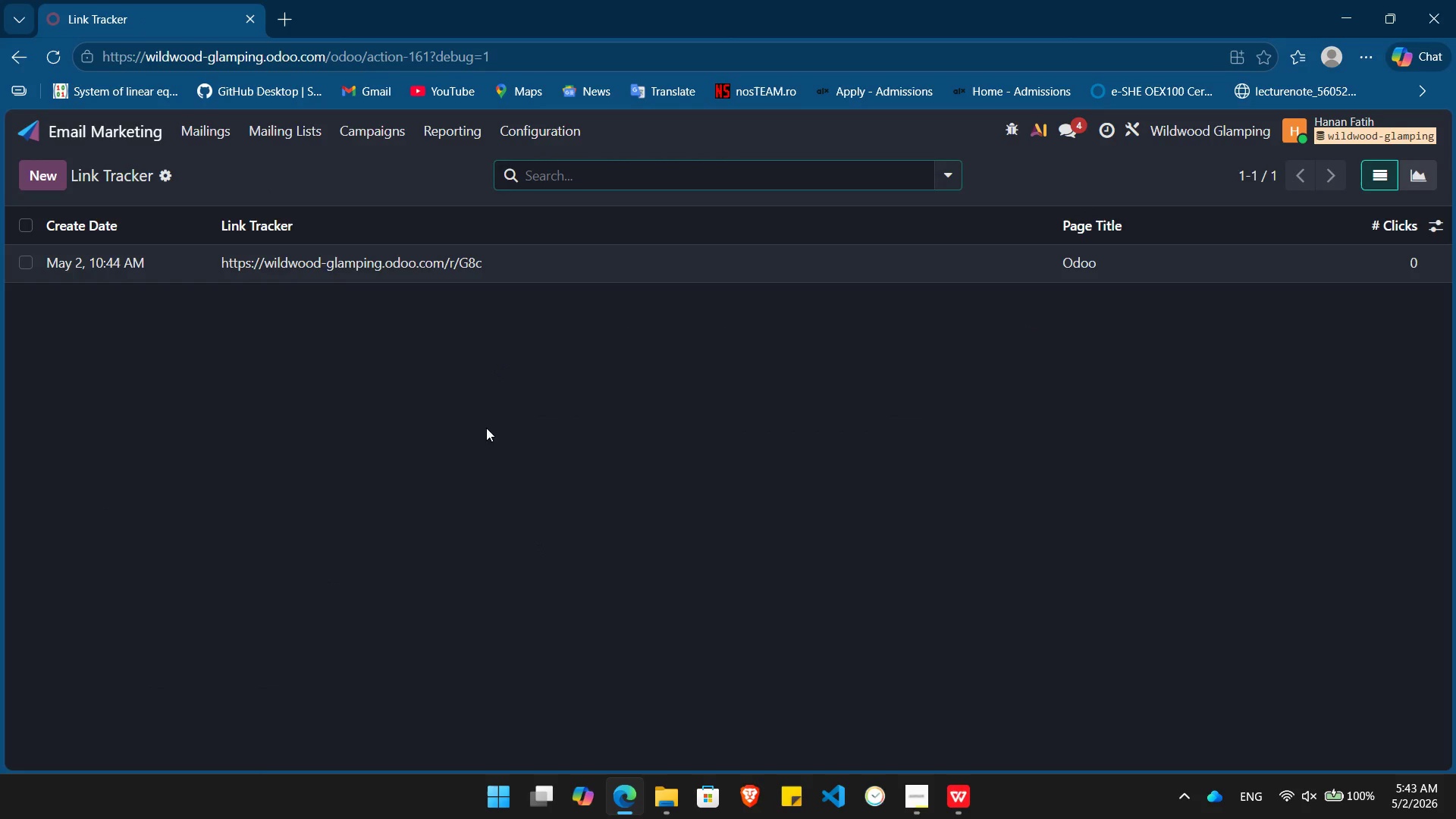 
left_click([489, 436])
 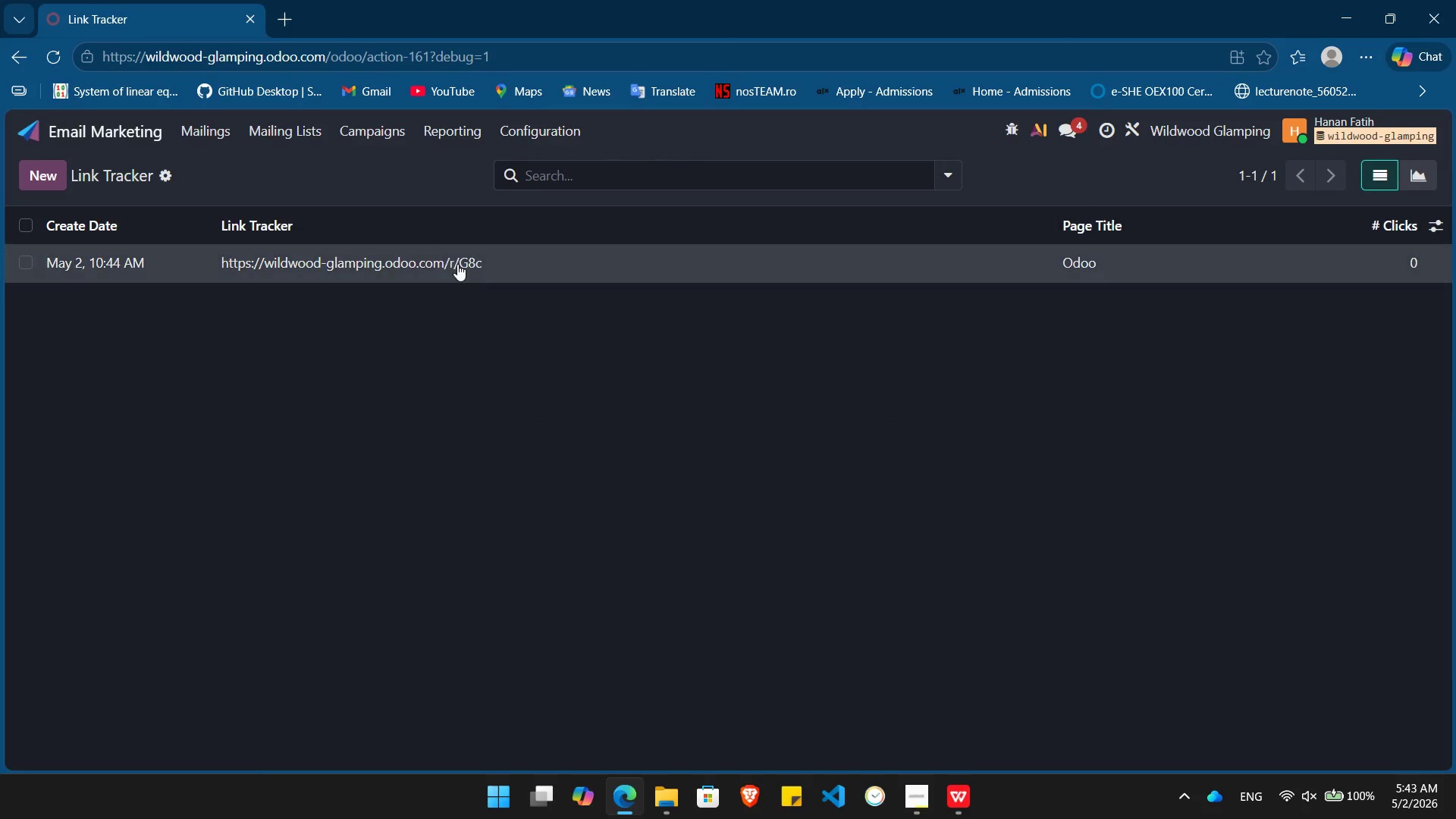 
left_click([460, 265])
 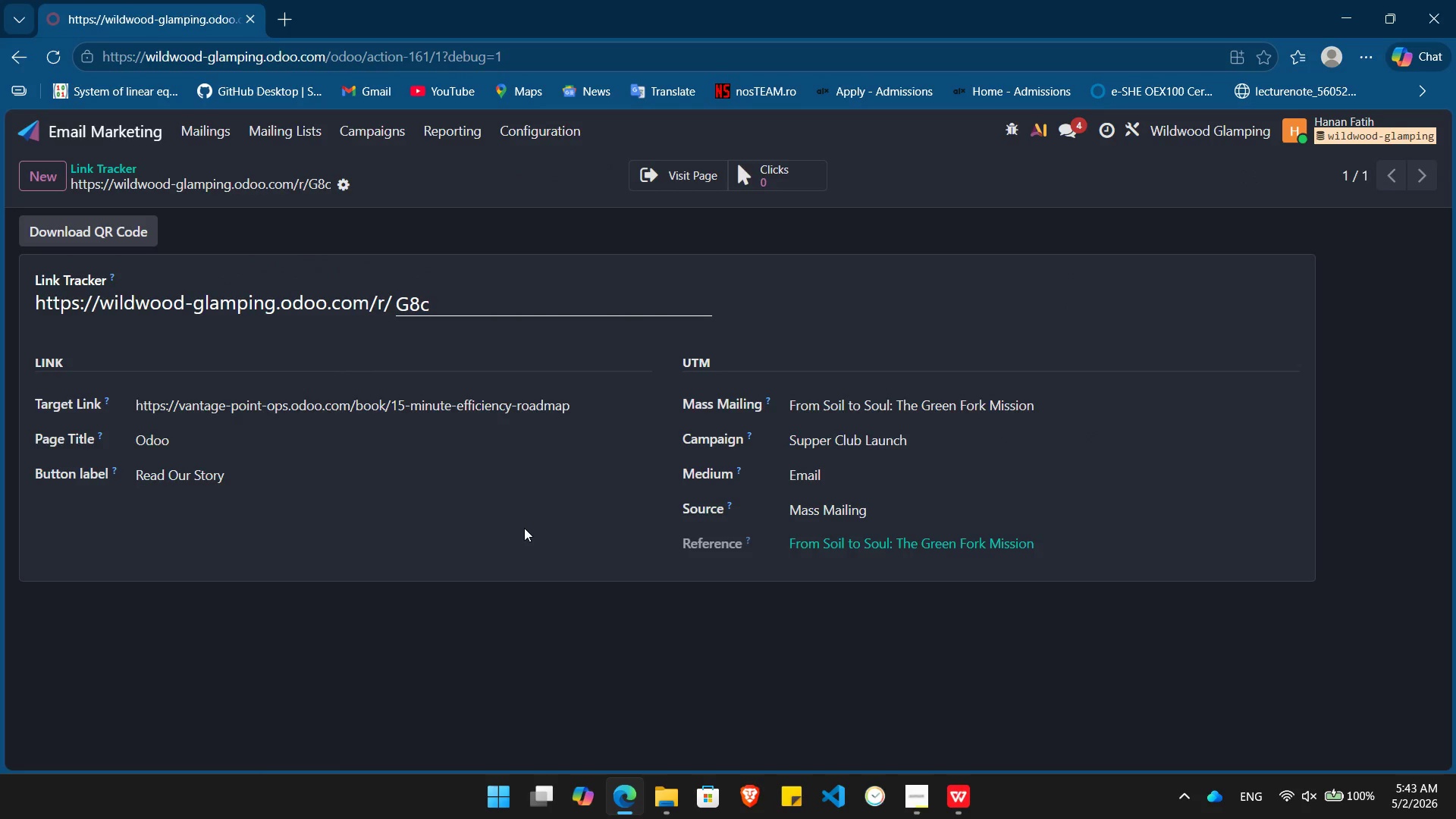 
wait(16.58)
 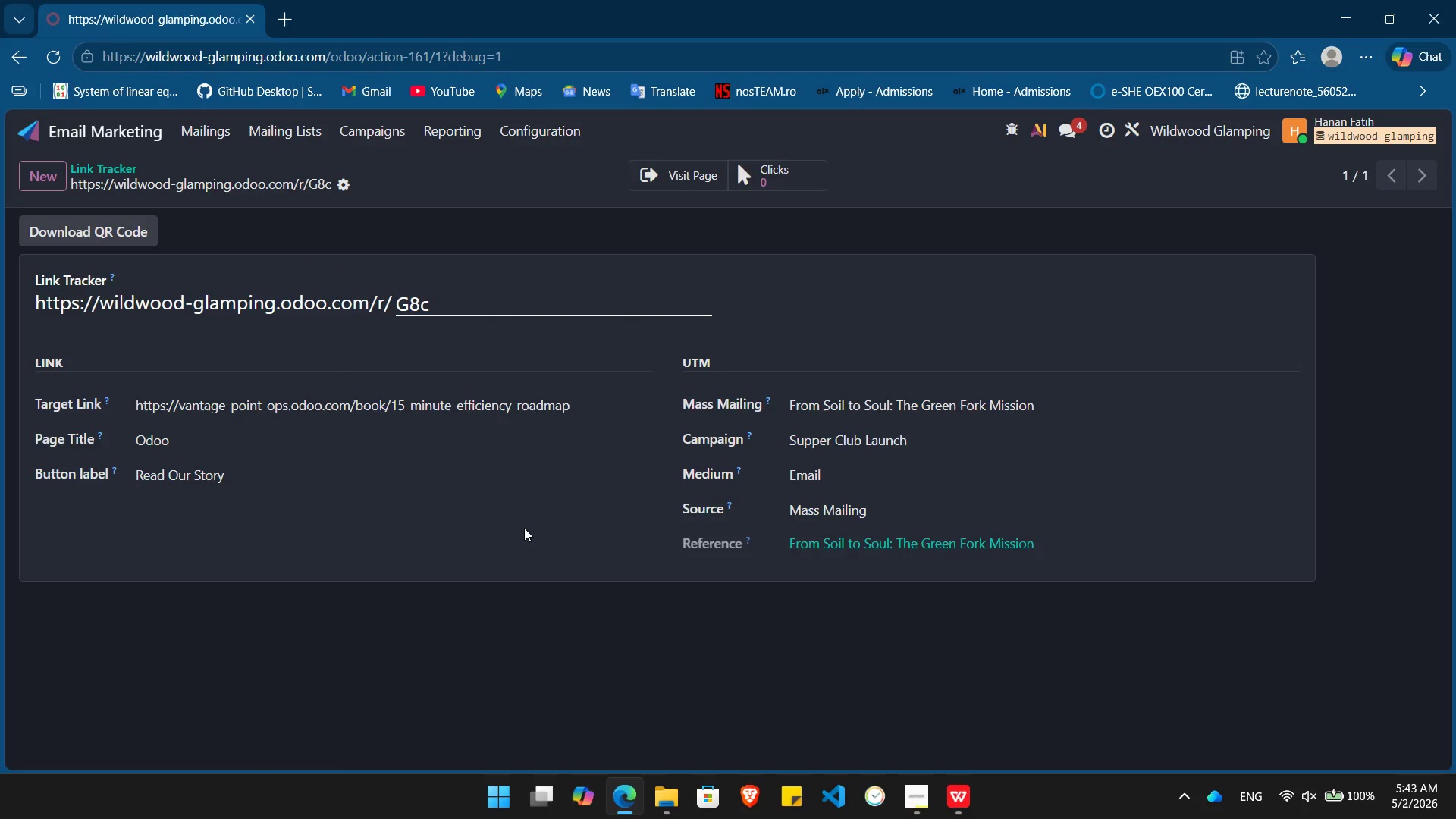 
key(PrintScreen)
 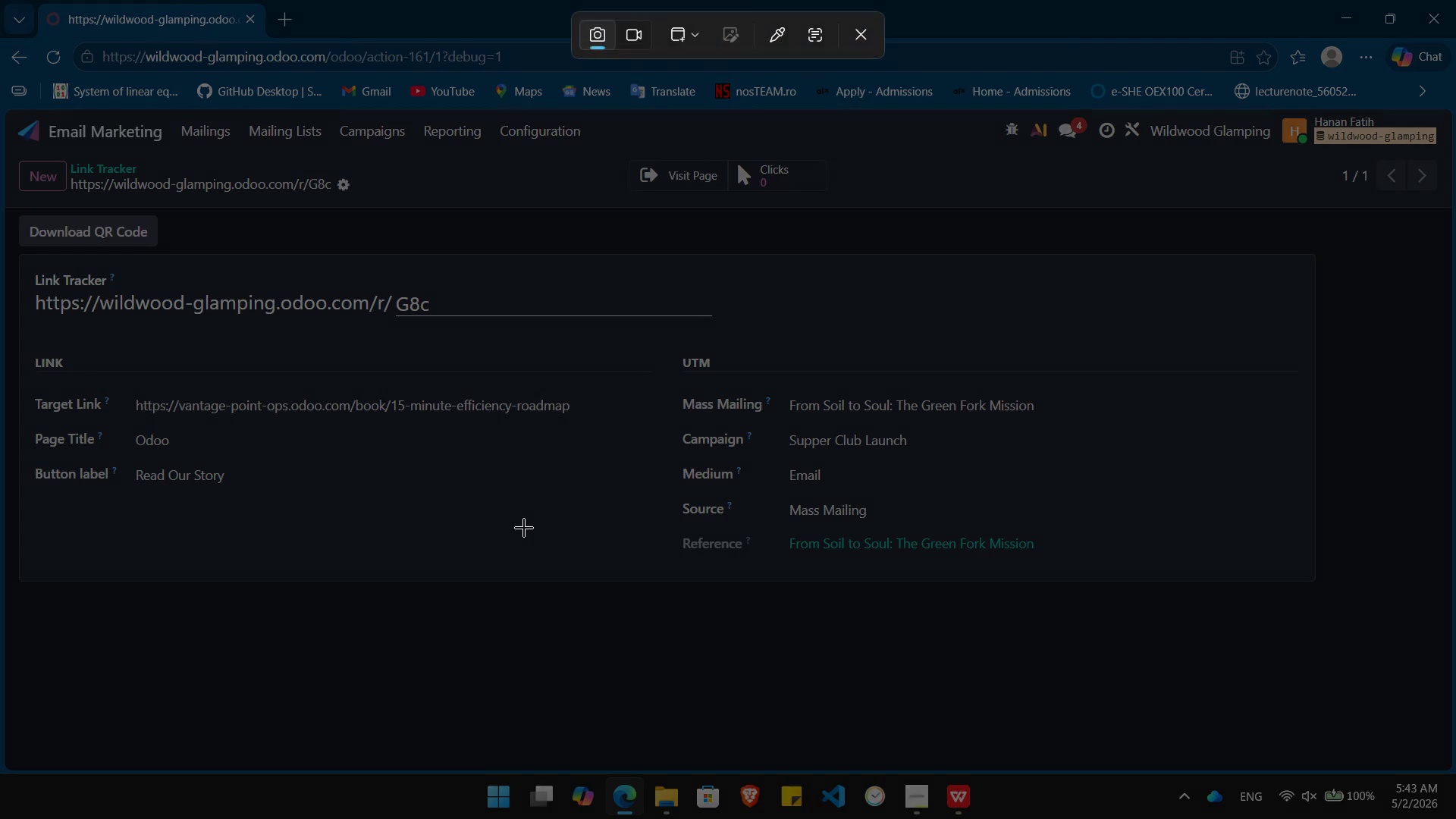 
left_click([524, 528])
 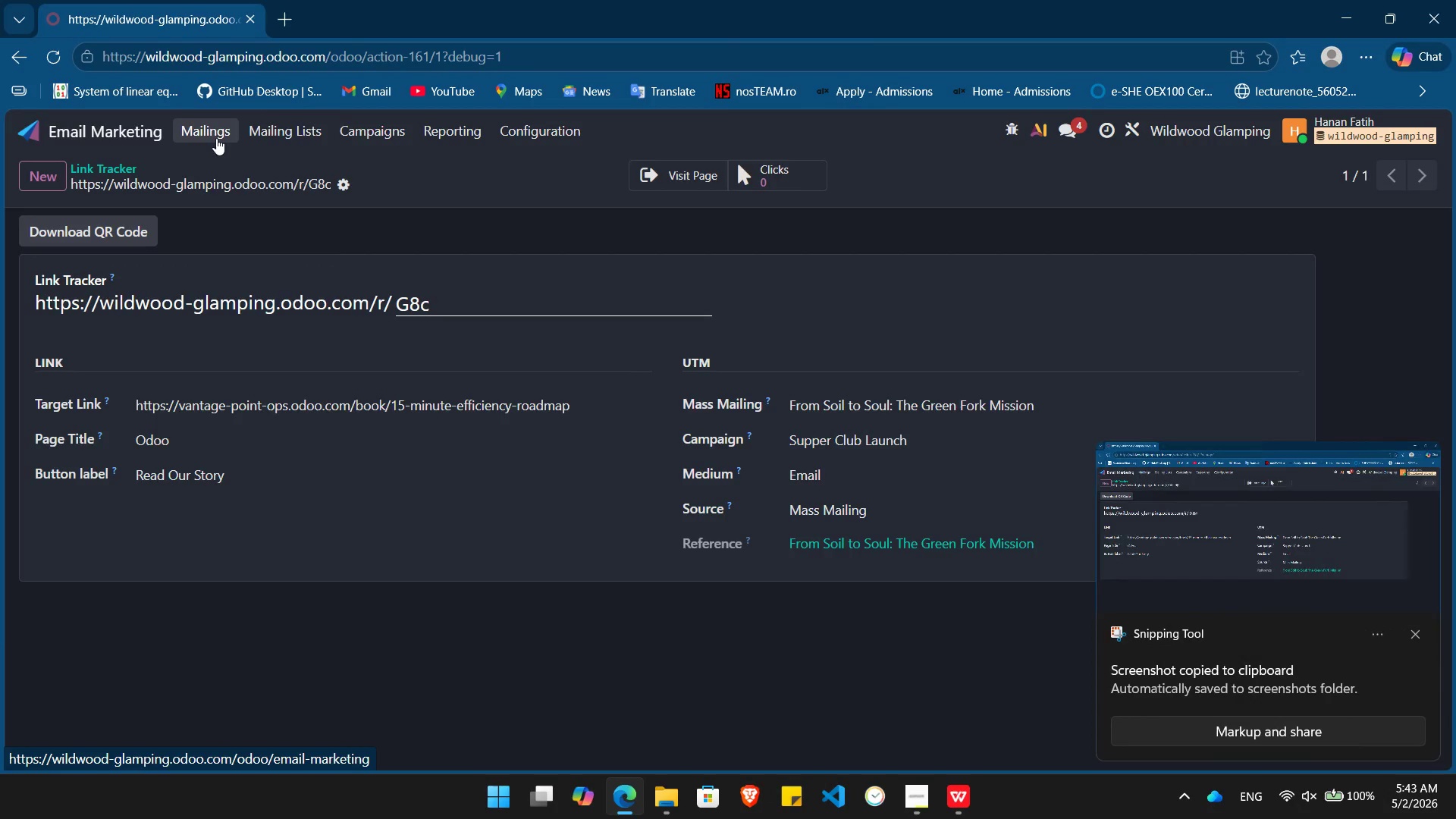 
left_click([199, 132])
 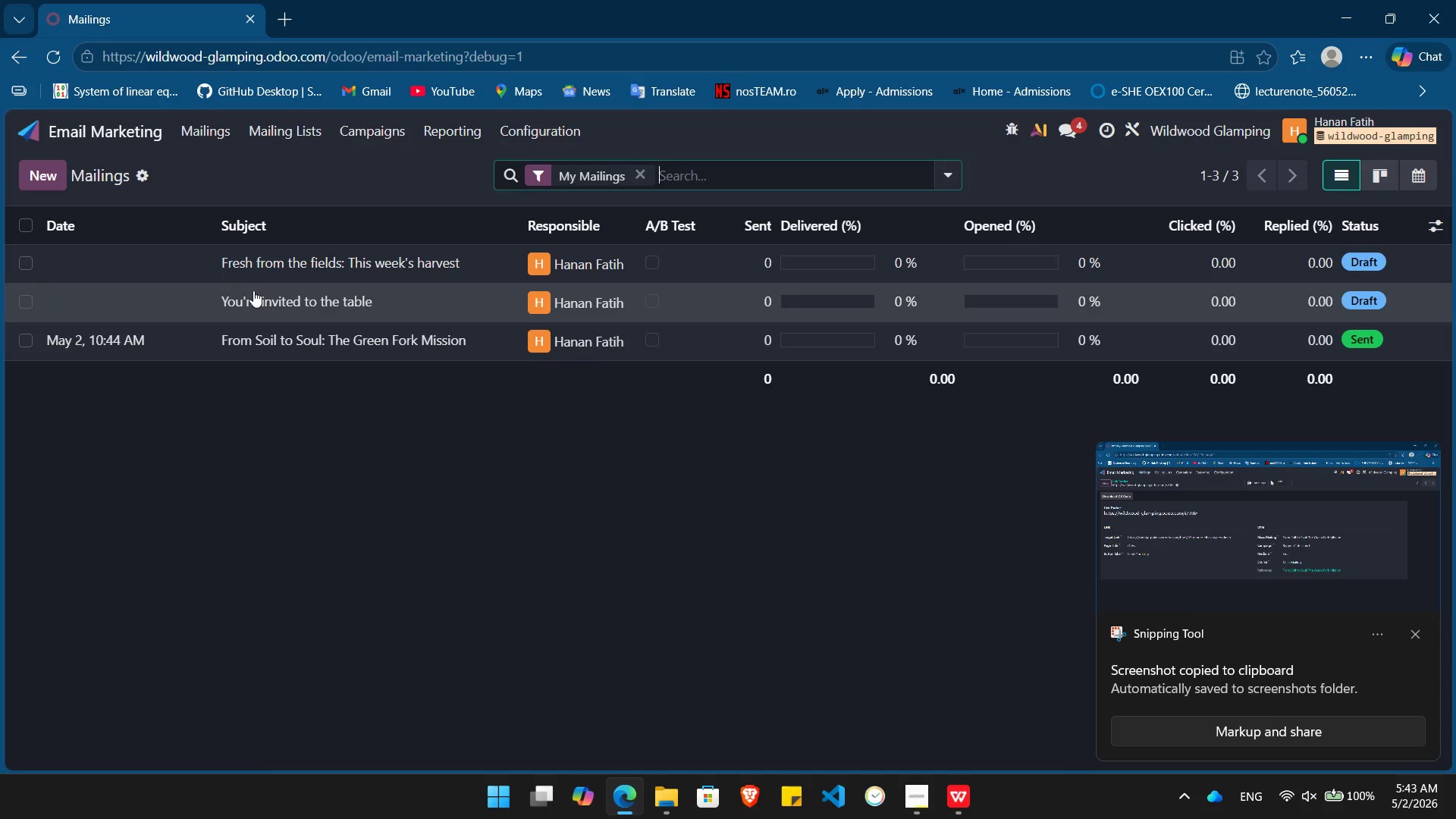 
wait(5.09)
 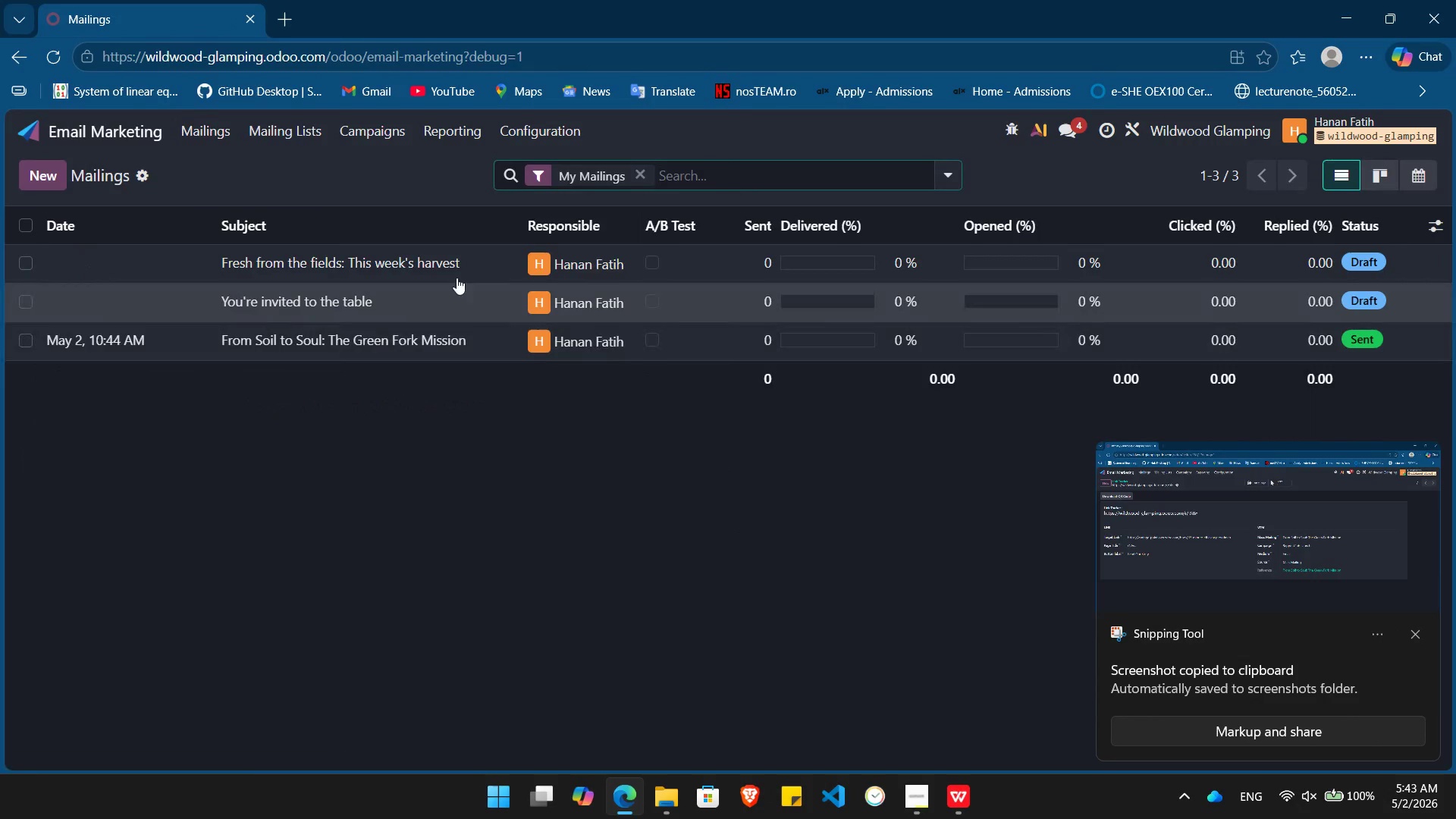 
left_click([372, 336])
 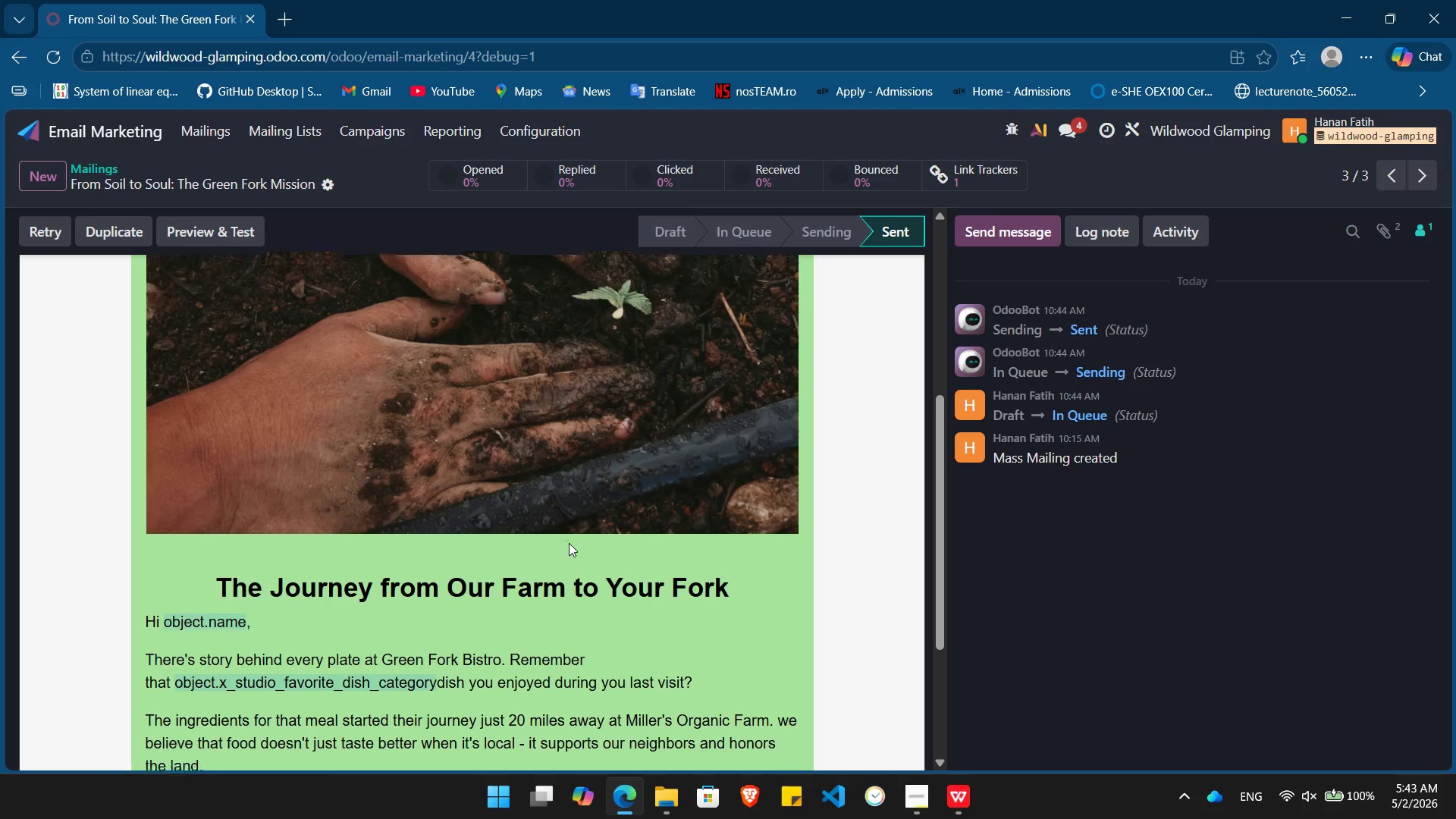 
wait(14.41)
 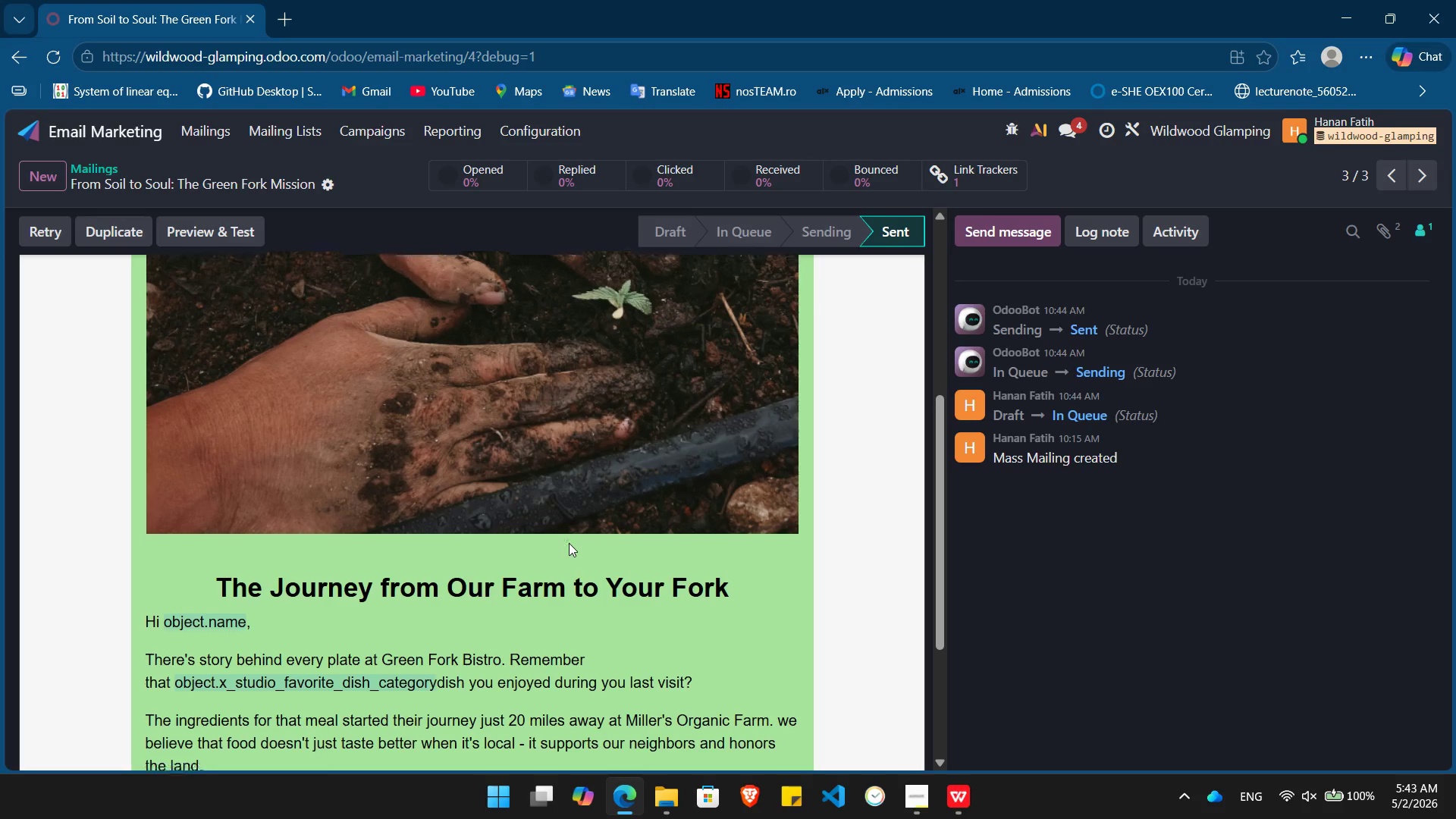 
left_click([910, 796])